 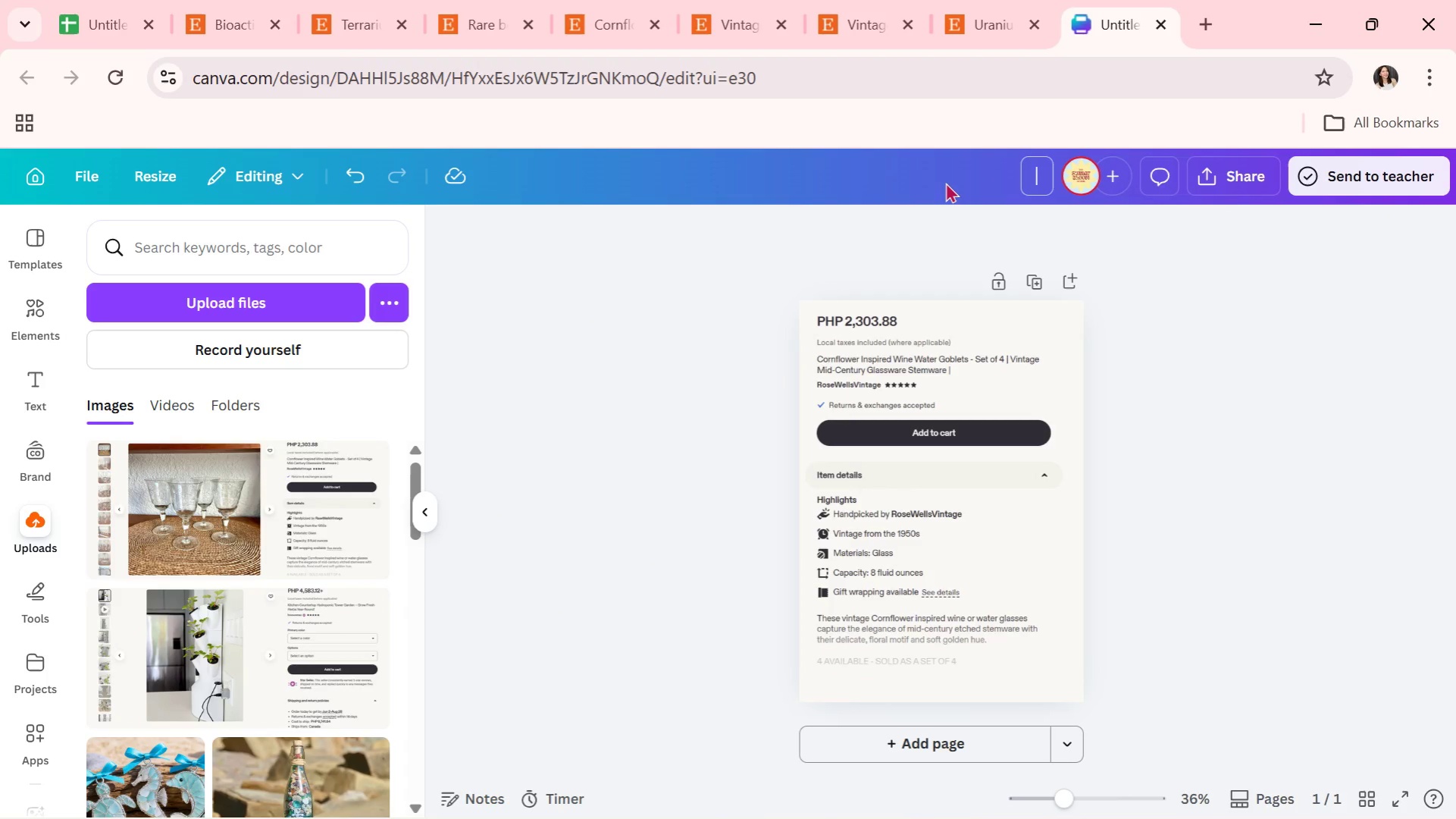 
key(Control+V)
 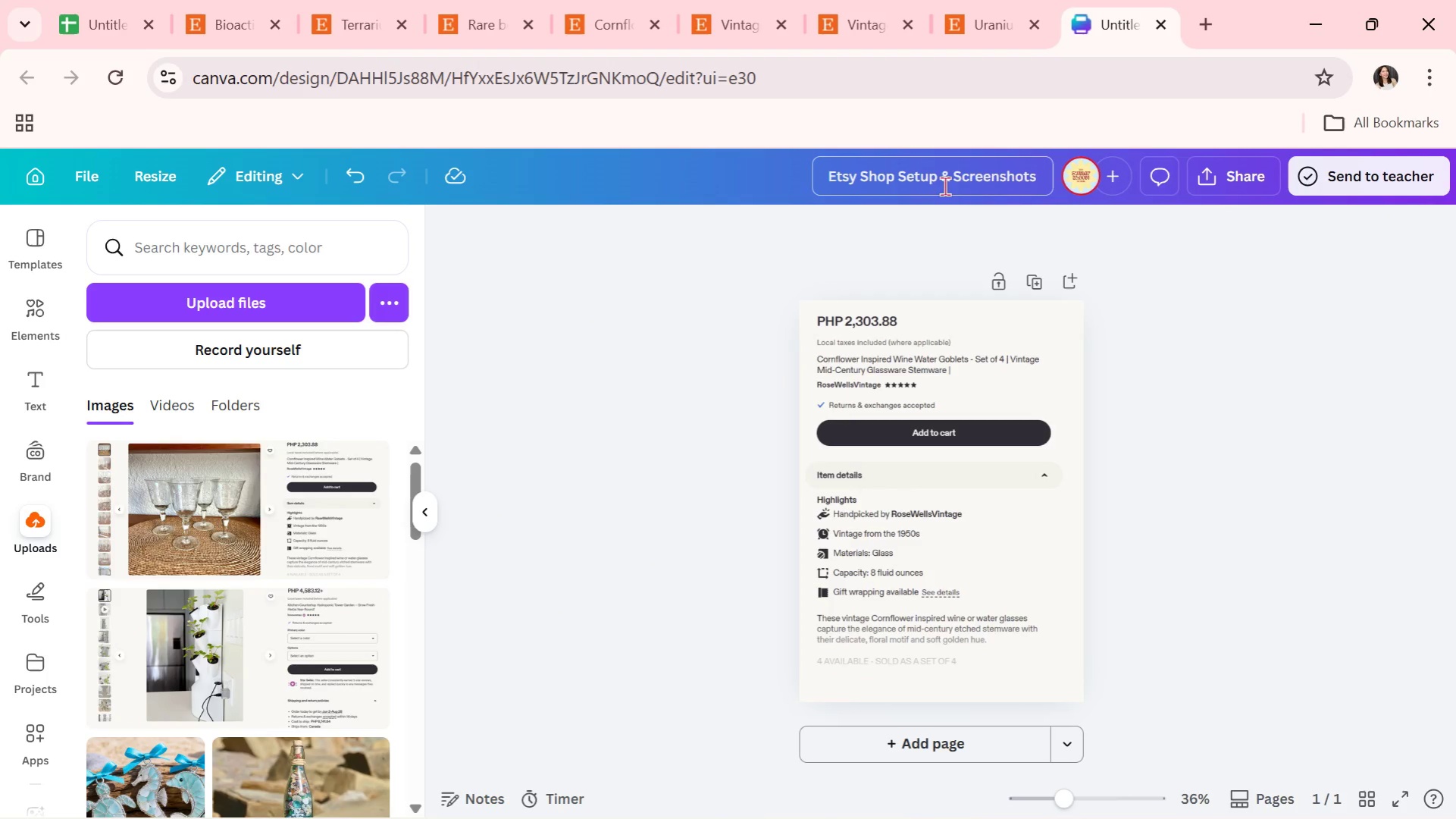 
key(Enter)
 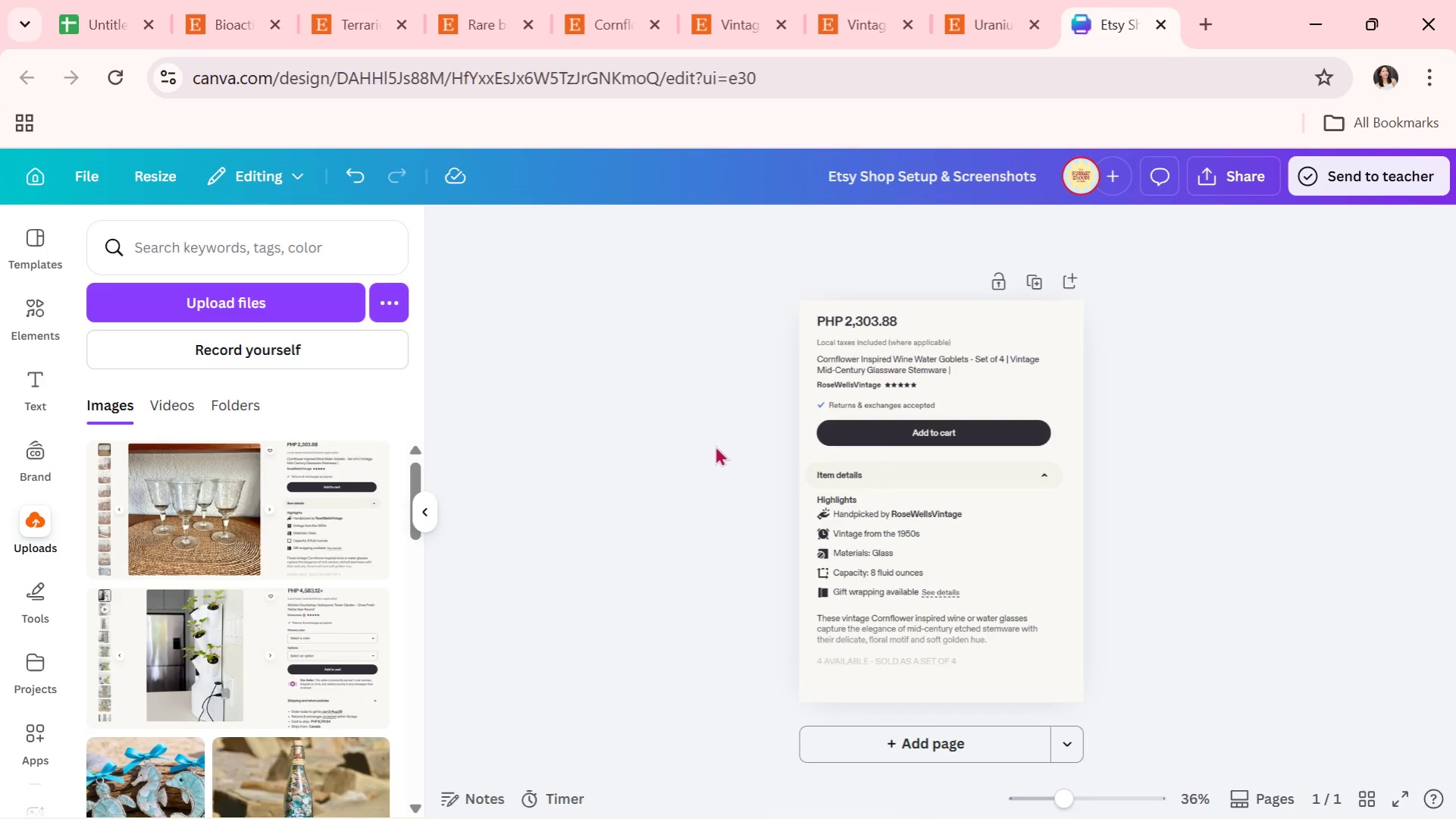 
left_click([715, 444])
 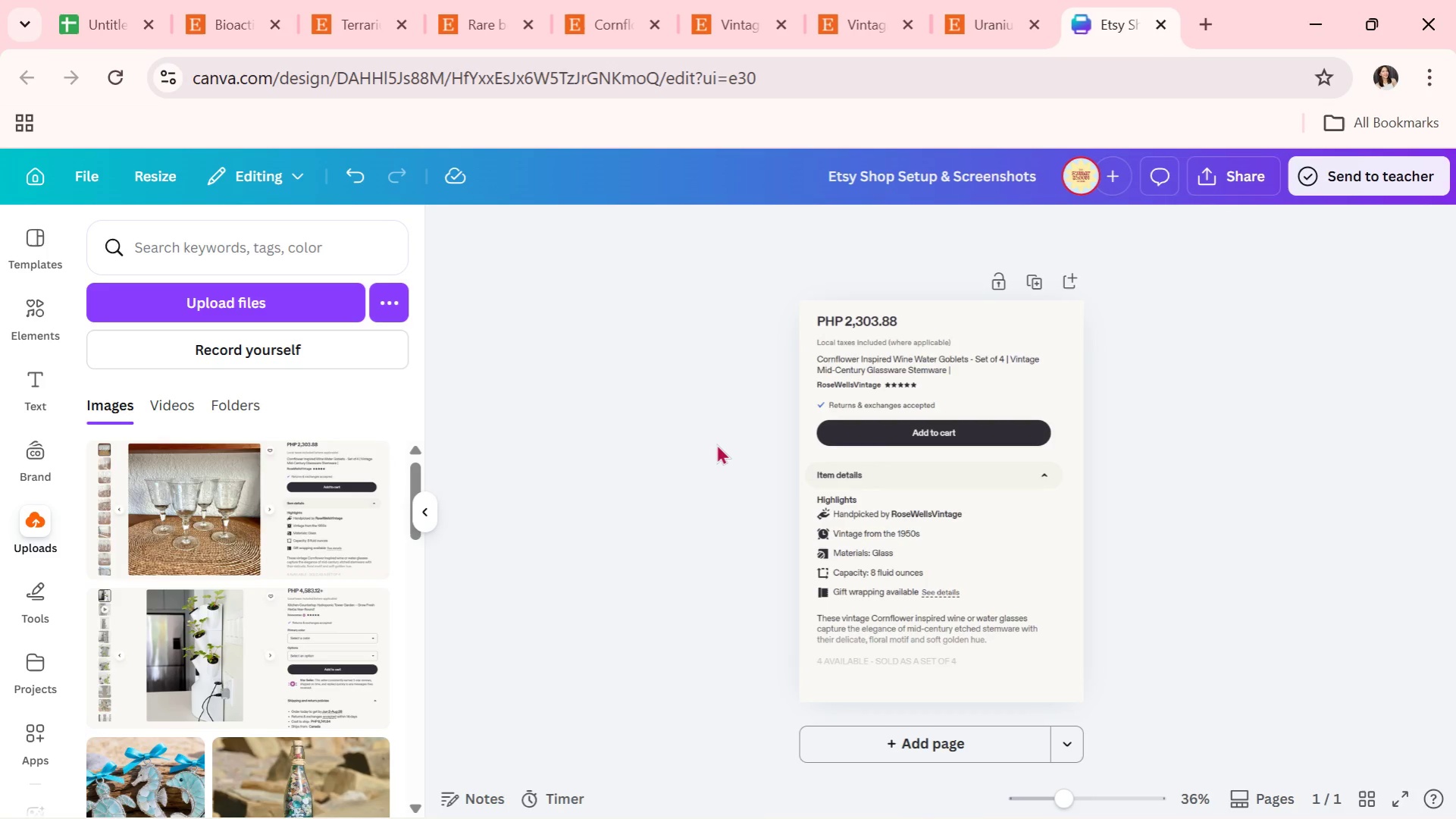 
wait(16.69)
 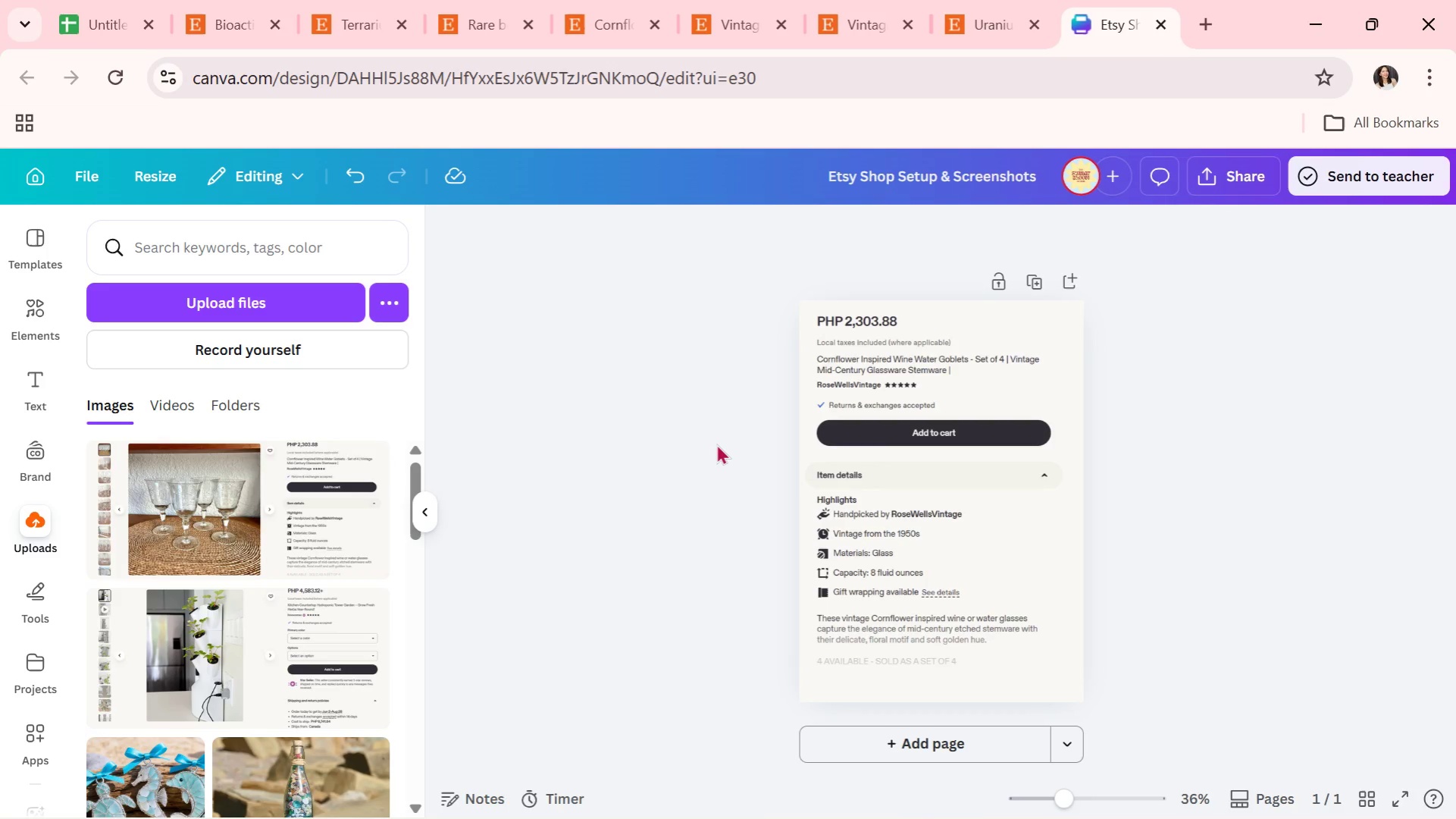 
left_click([426, 516])
 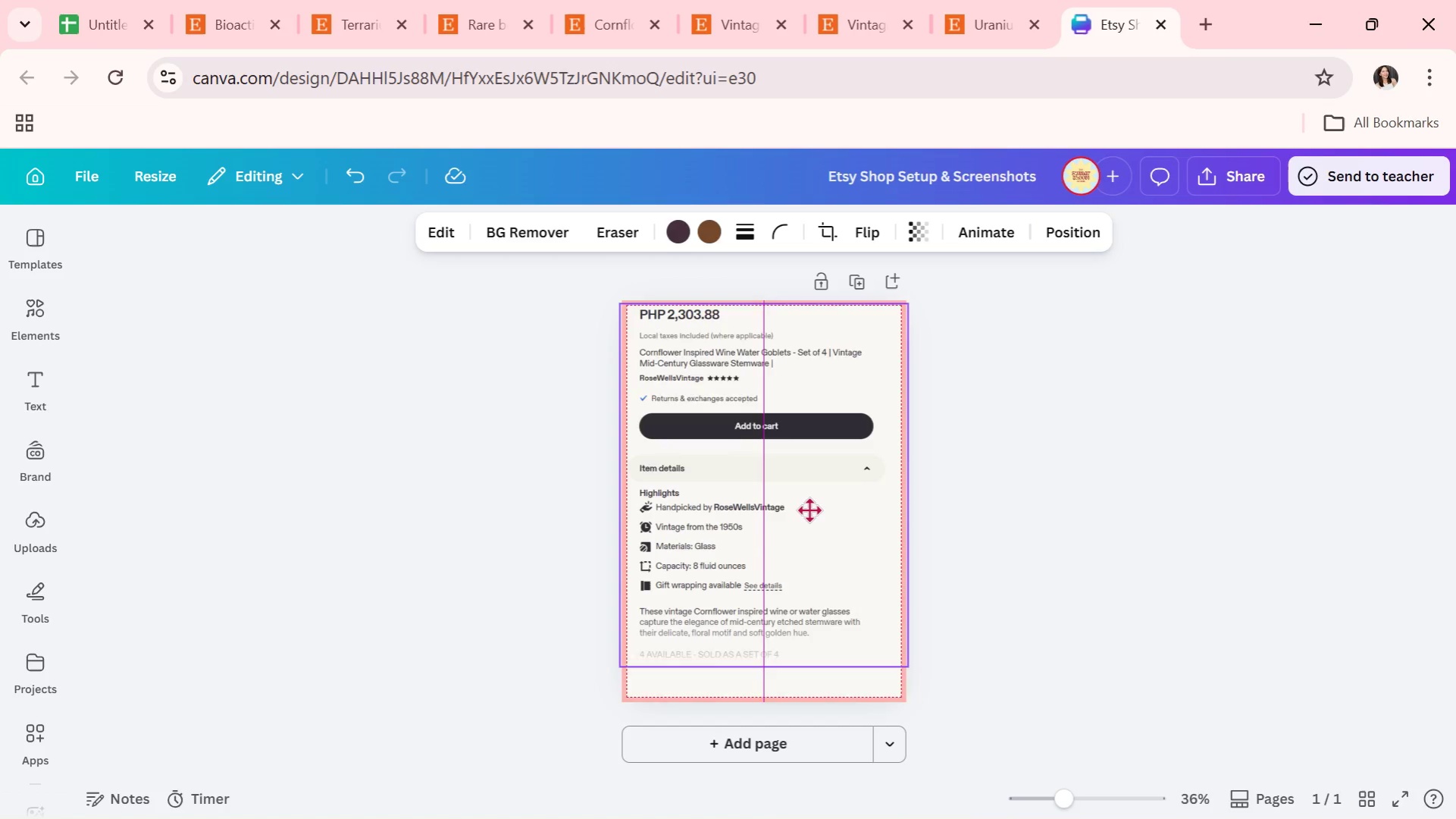 
wait(6.7)
 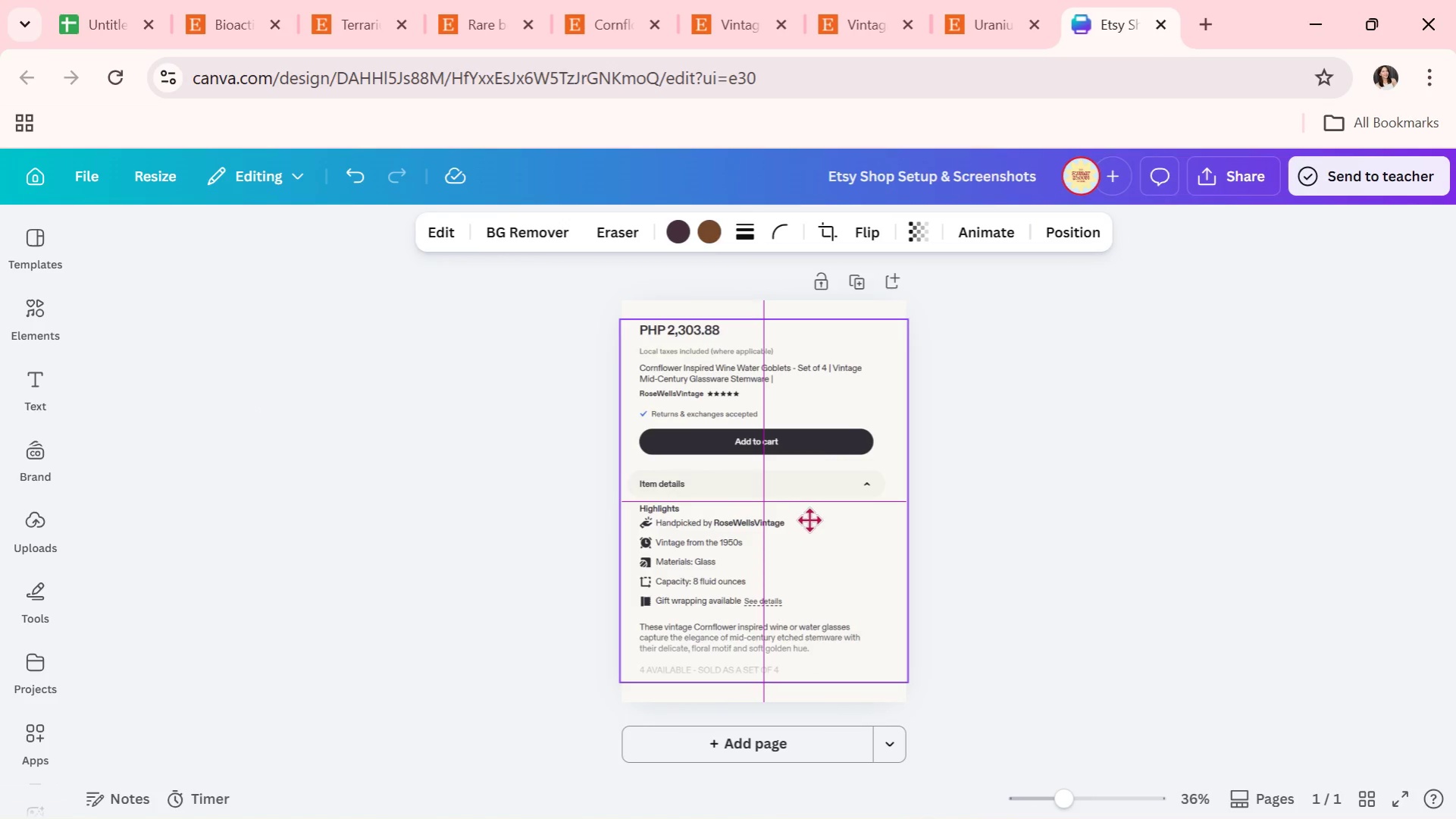 
double_click([1027, 526])
 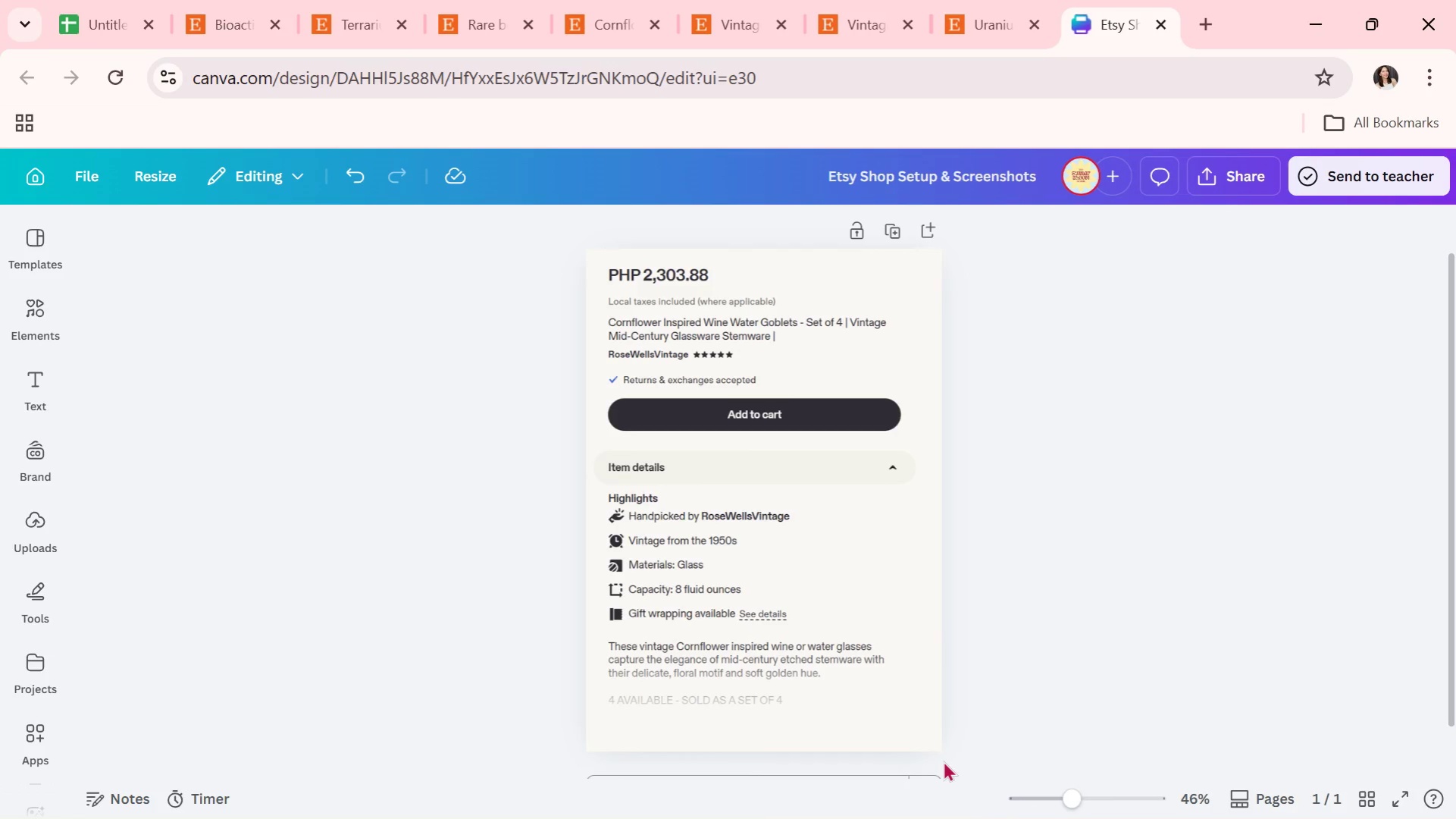 
wait(7.45)
 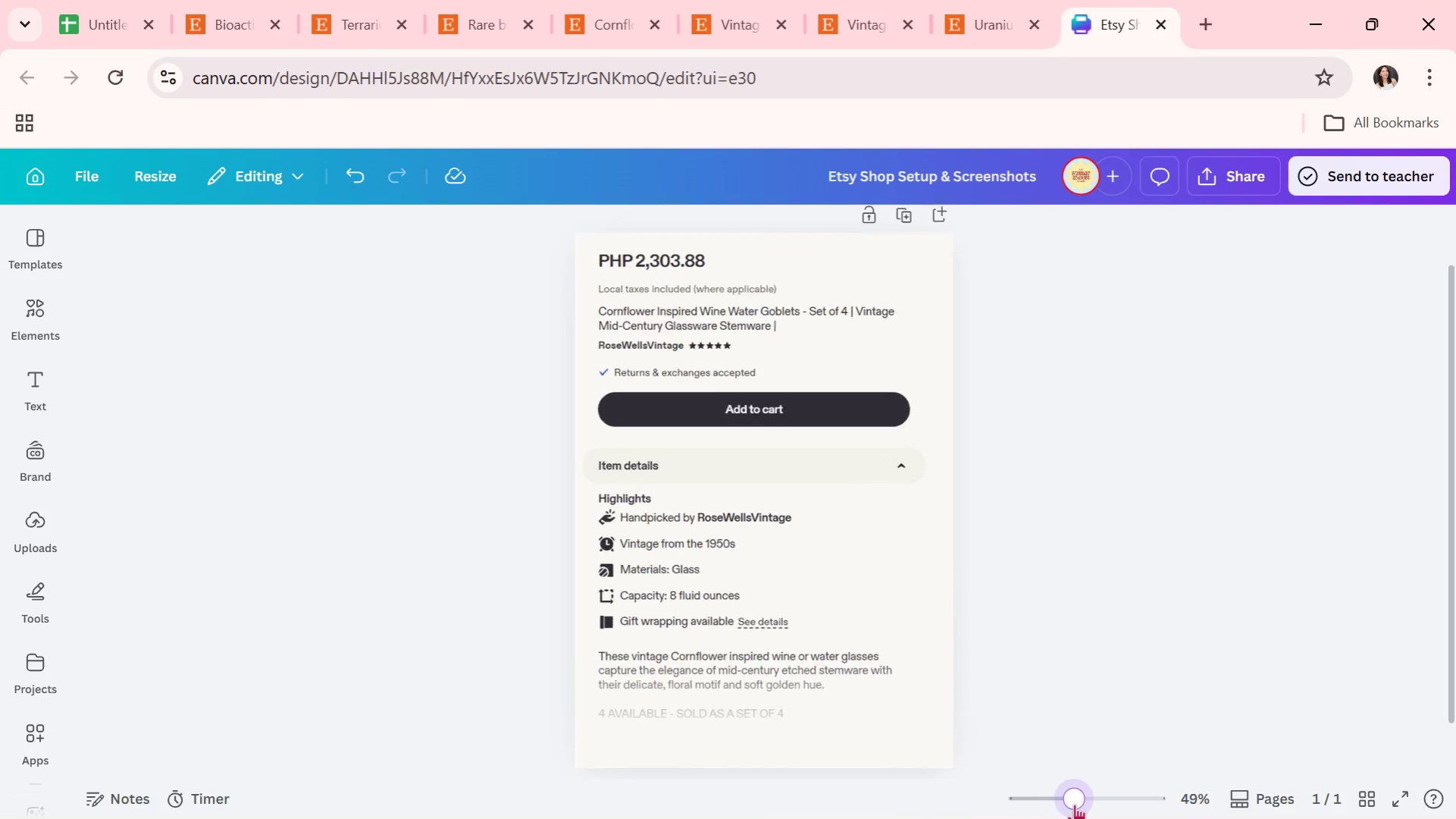 
left_click([851, 667])
 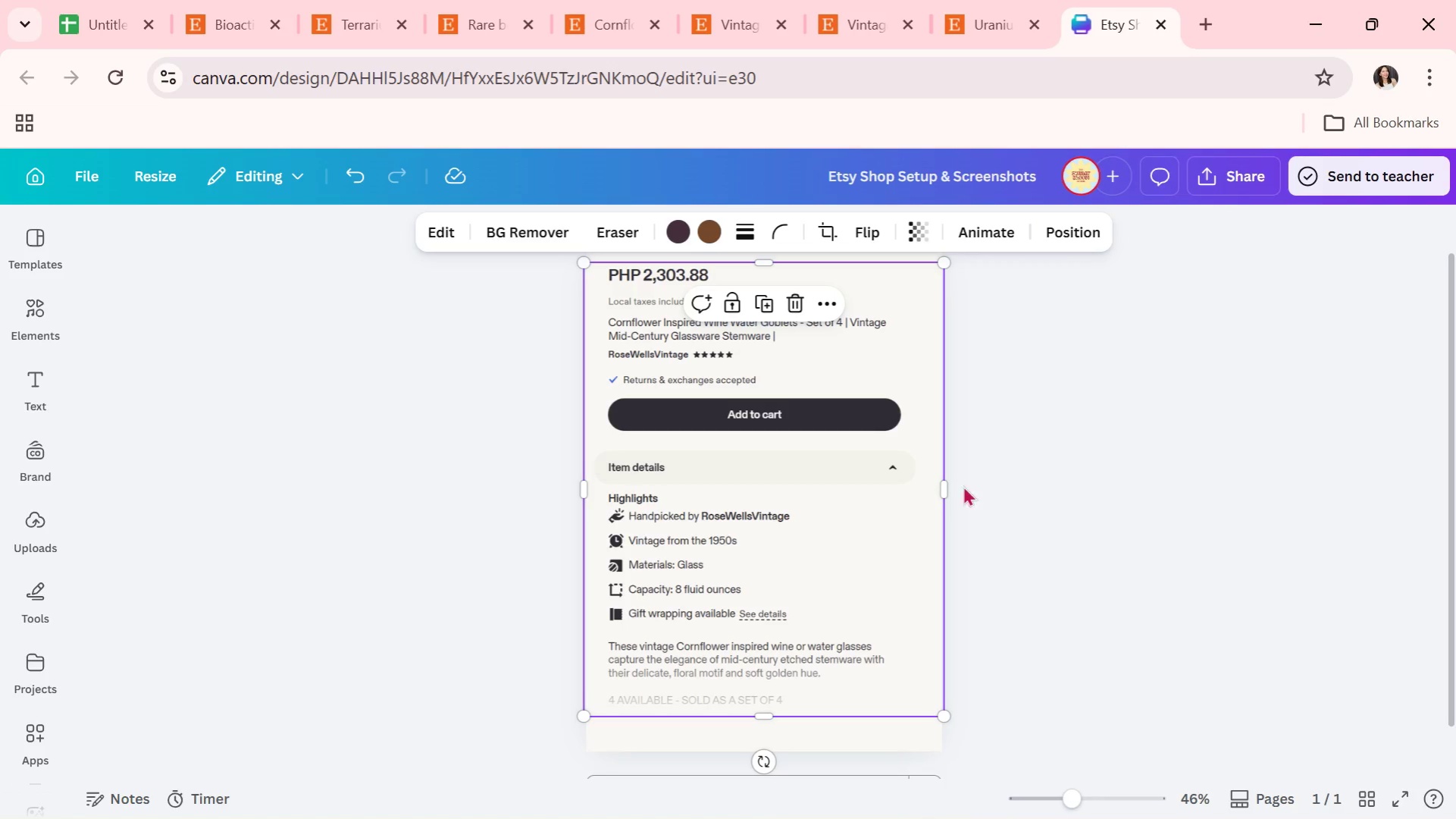 
left_click_drag(start_coordinate=[941, 487], to_coordinate=[923, 488])
 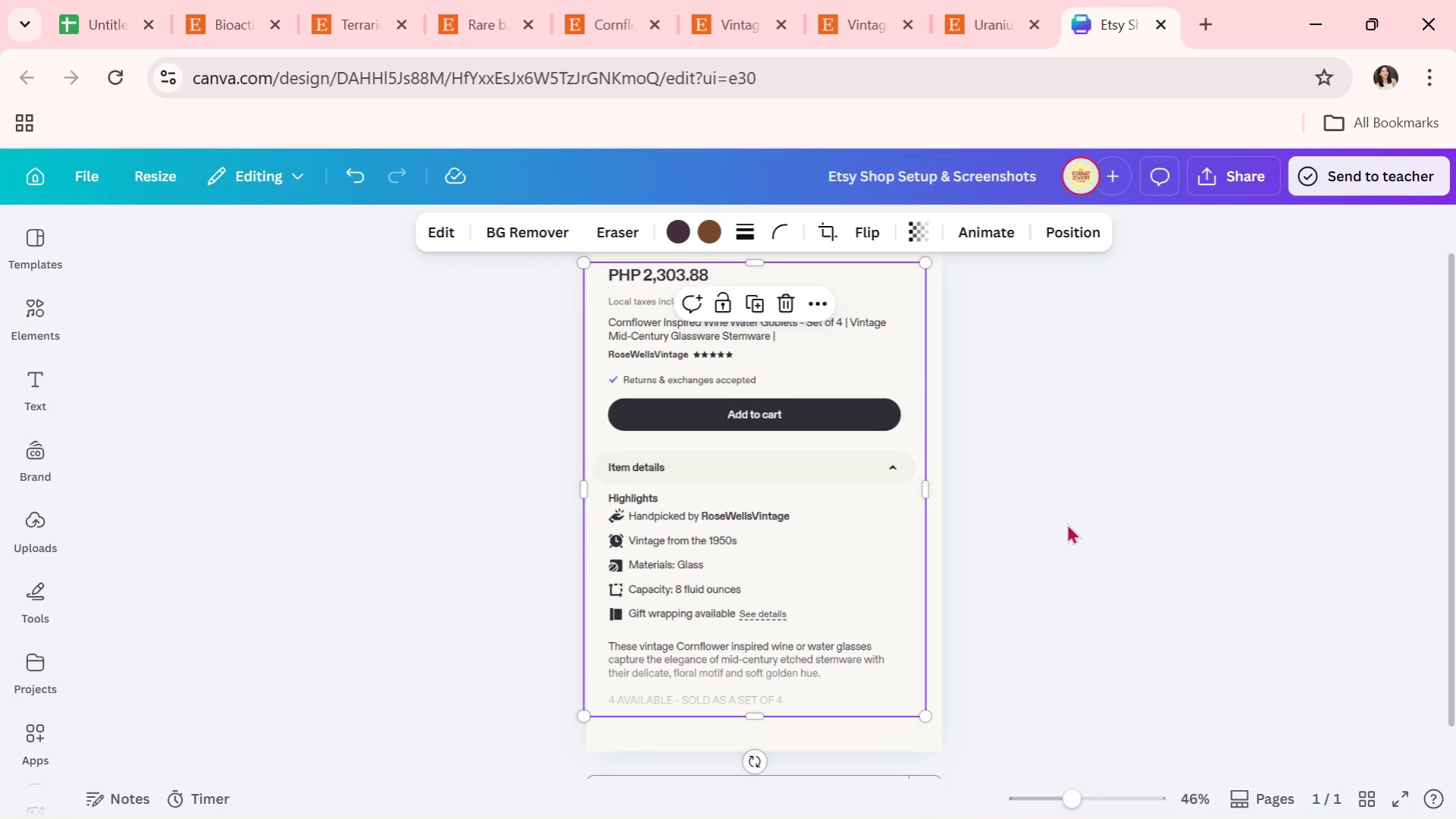 
left_click([1066, 523])
 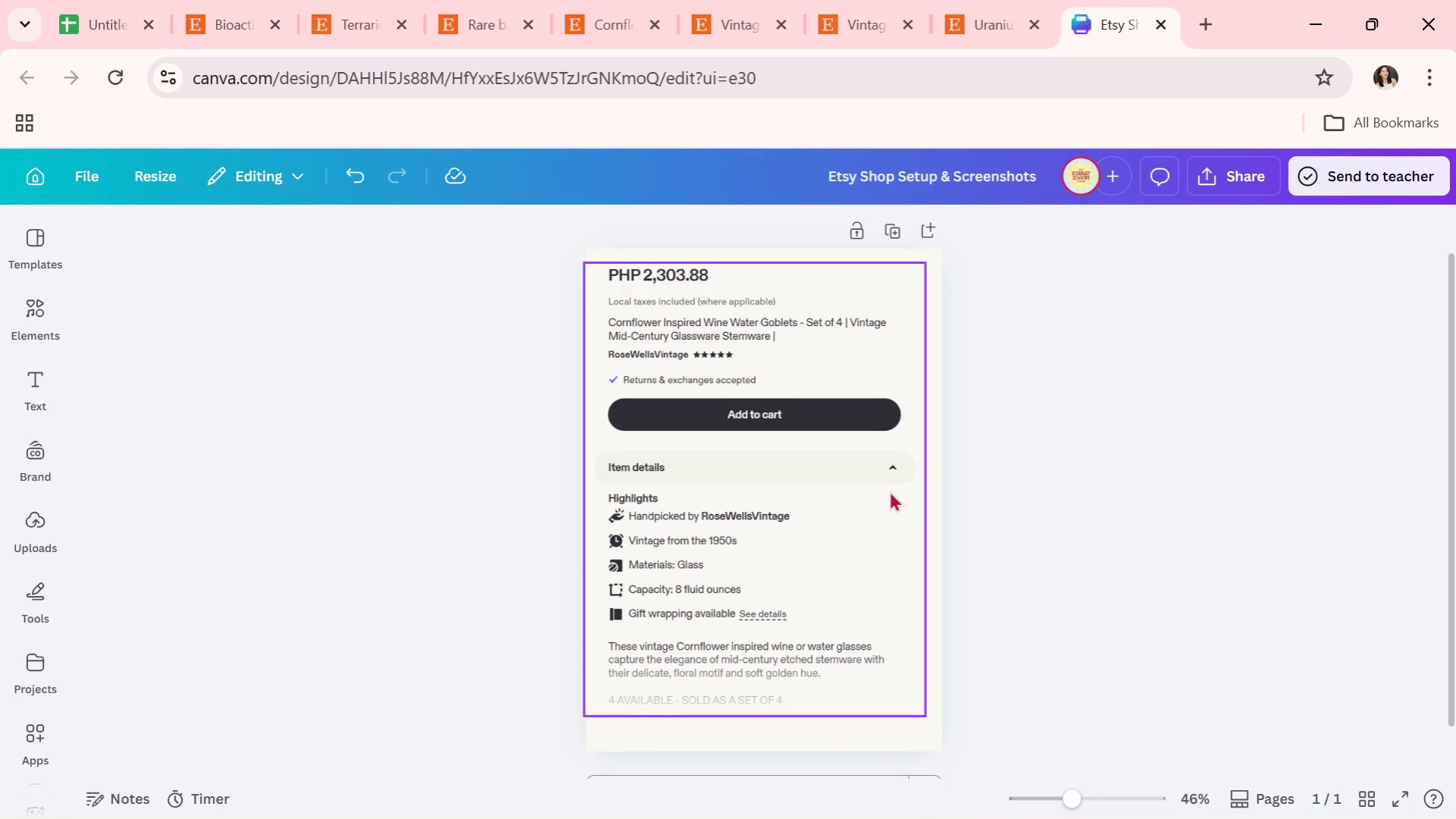 
left_click_drag(start_coordinate=[881, 482], to_coordinate=[891, 485])
 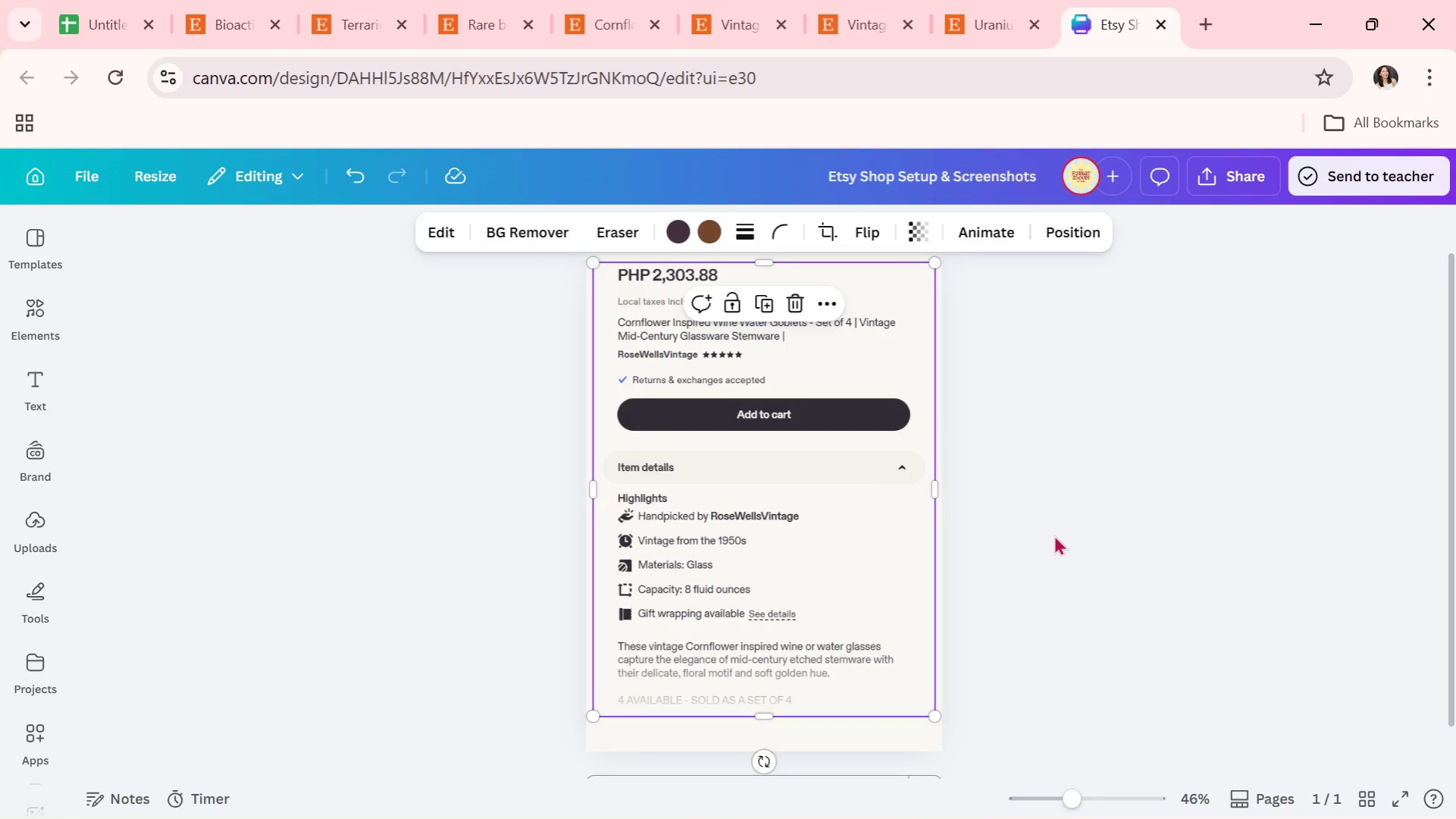 
double_click([1054, 535])
 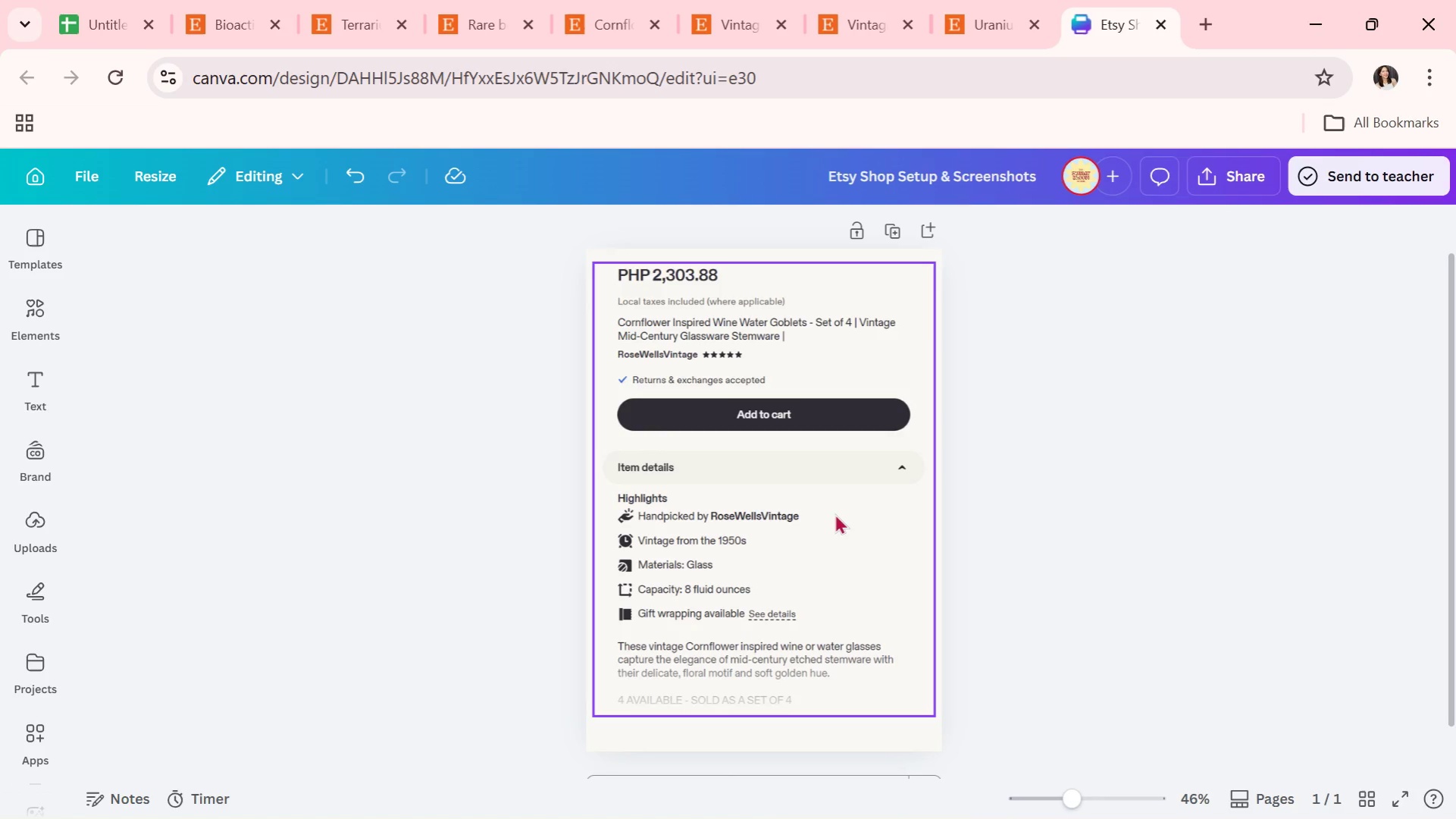 
left_click([1044, 637])
 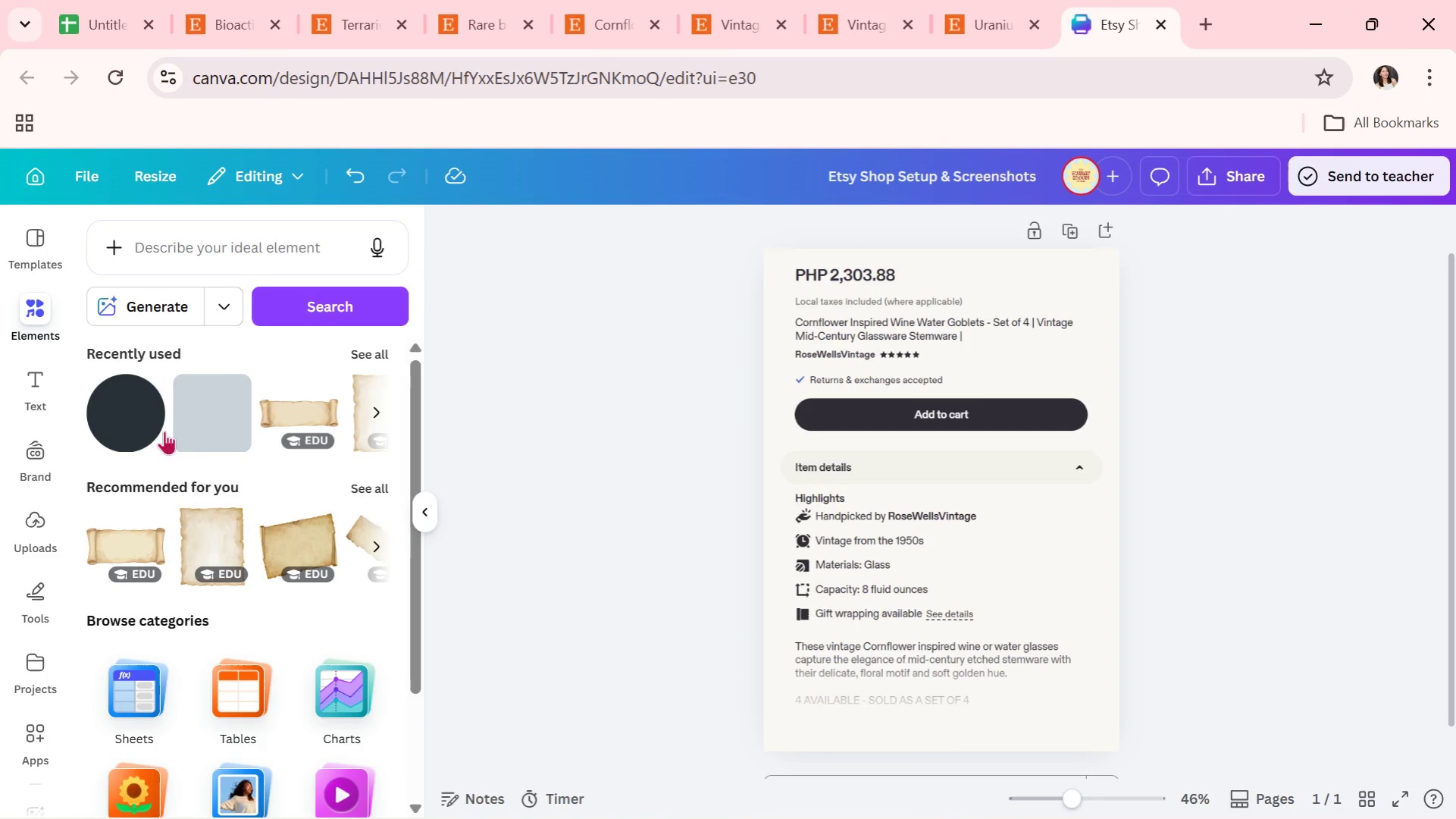 
scroll: coordinate [211, 520], scroll_direction: up, amount: 1.0
 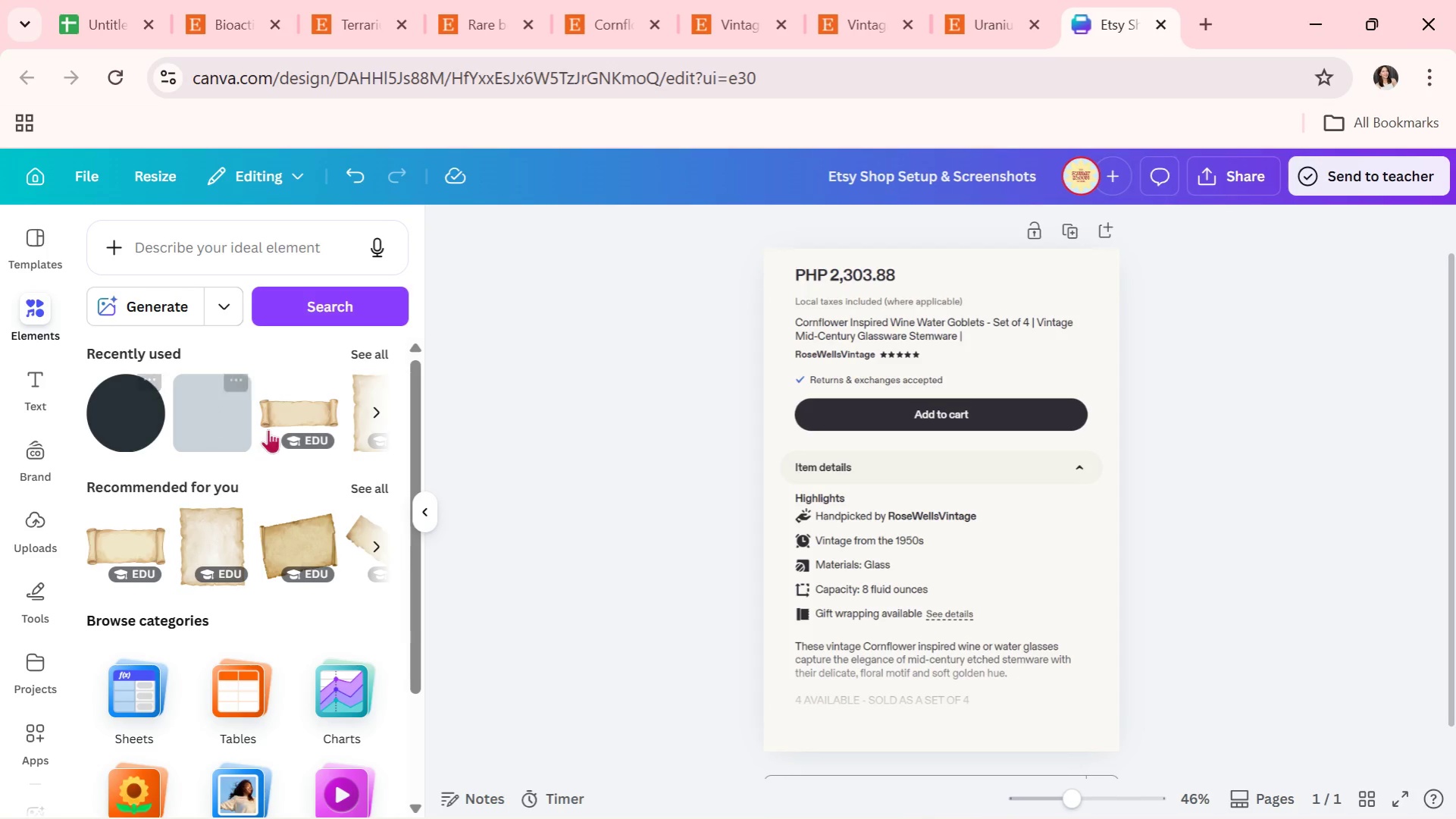 
wait(7.37)
 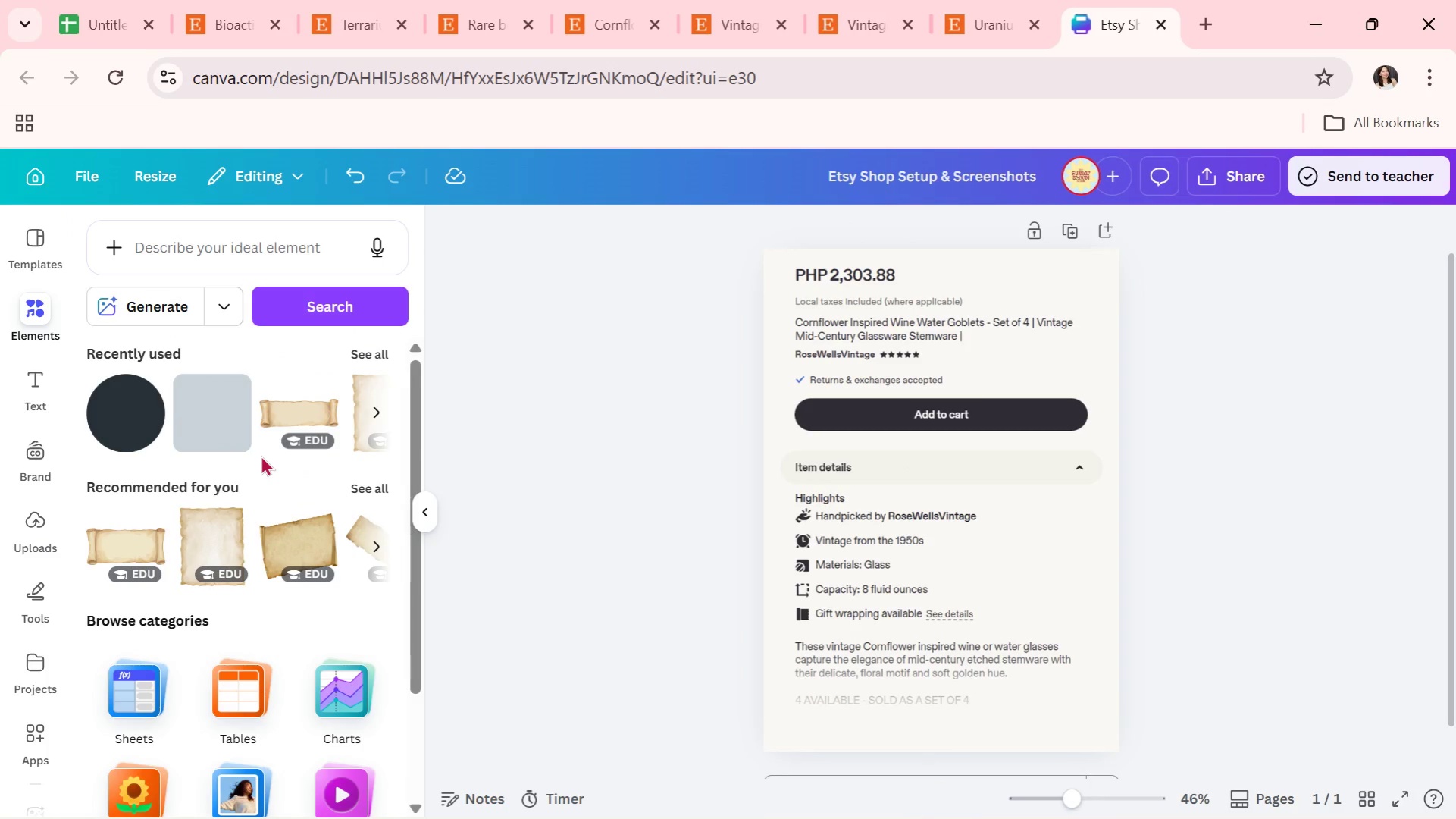 
scroll: coordinate [227, 668], scroll_direction: none, amount: 0.0
 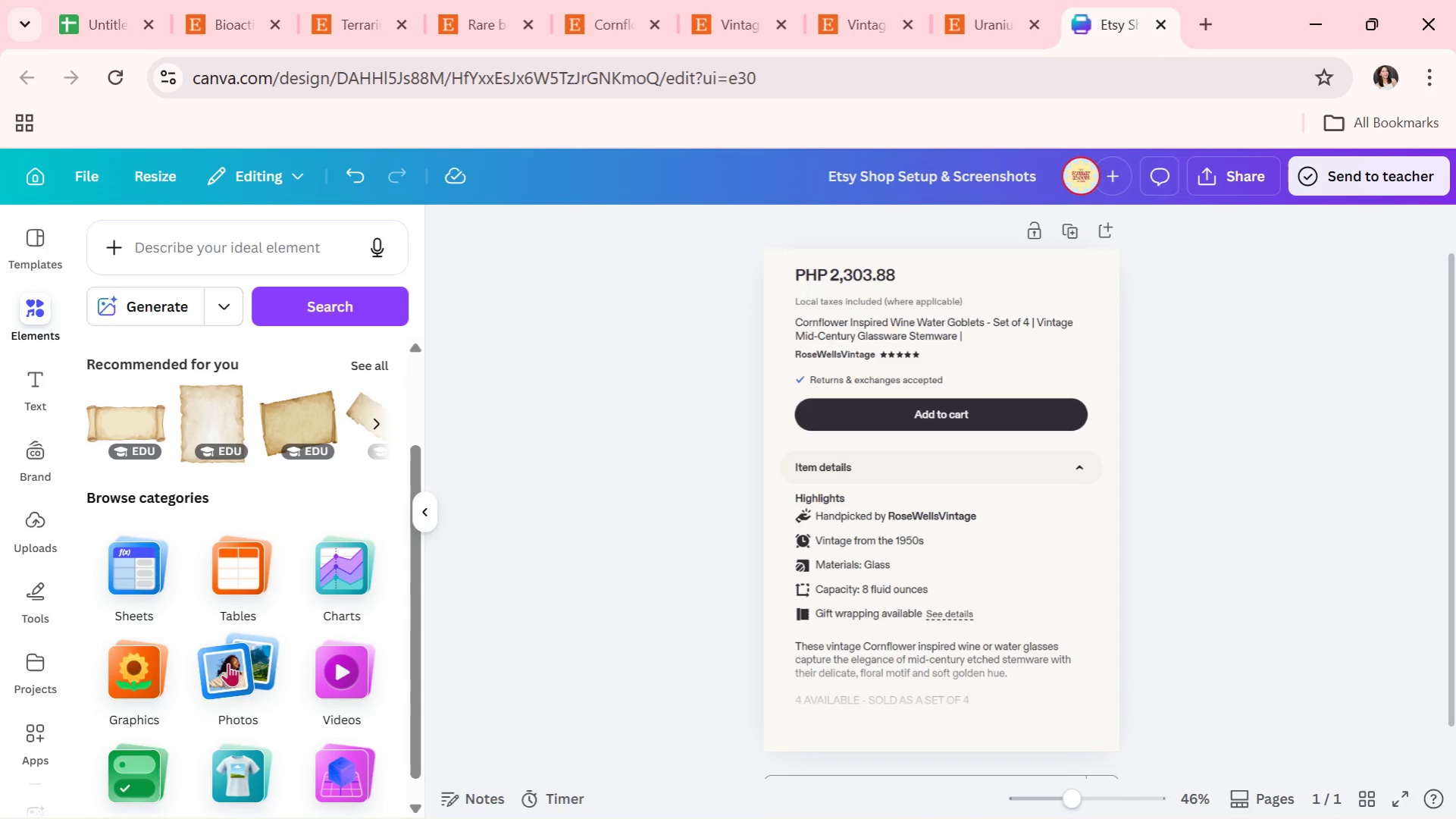 
scroll: coordinate [232, 661], scroll_direction: down, amount: 2.0
 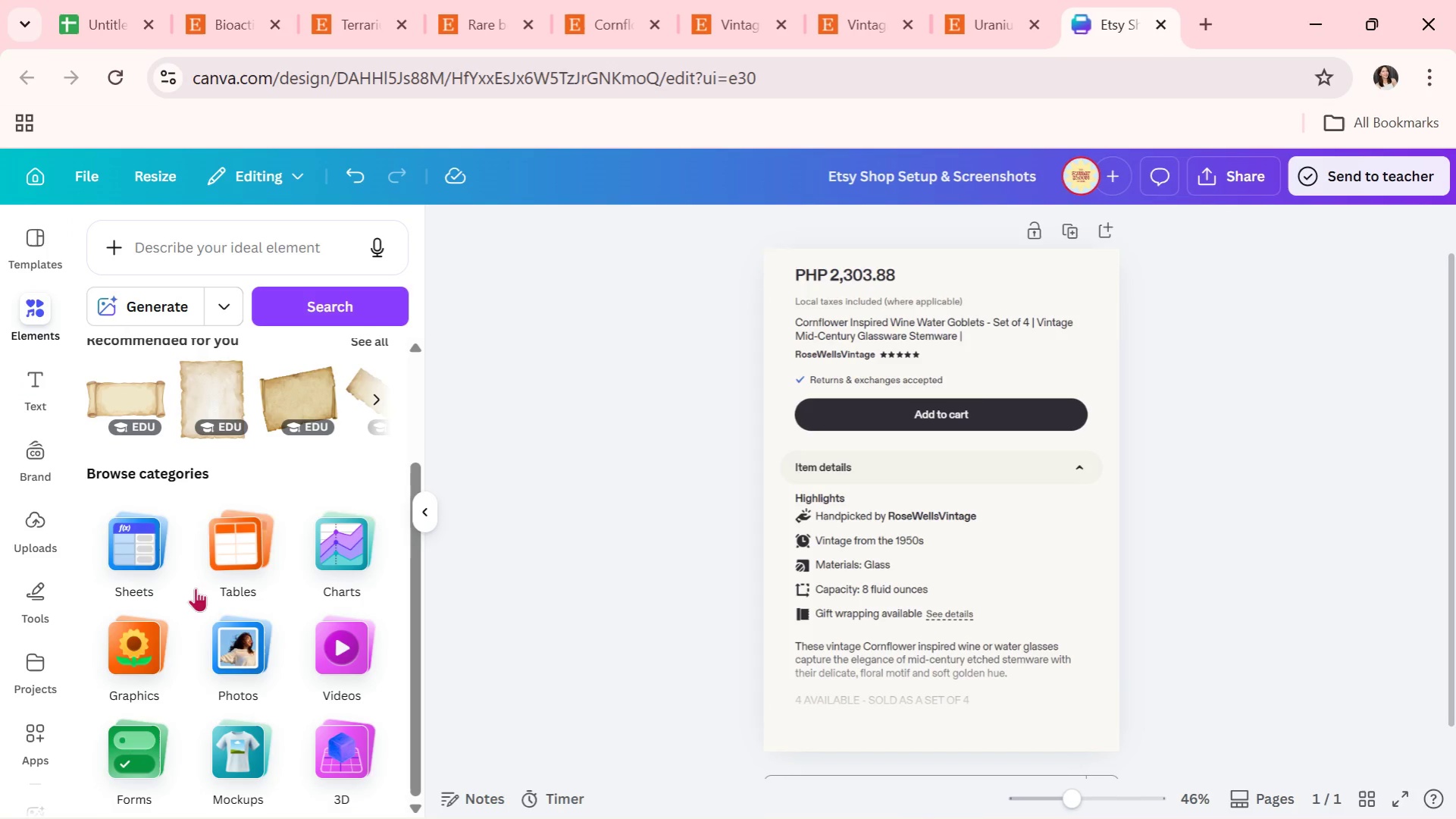 
scroll: coordinate [205, 601], scroll_direction: up, amount: 2.0
 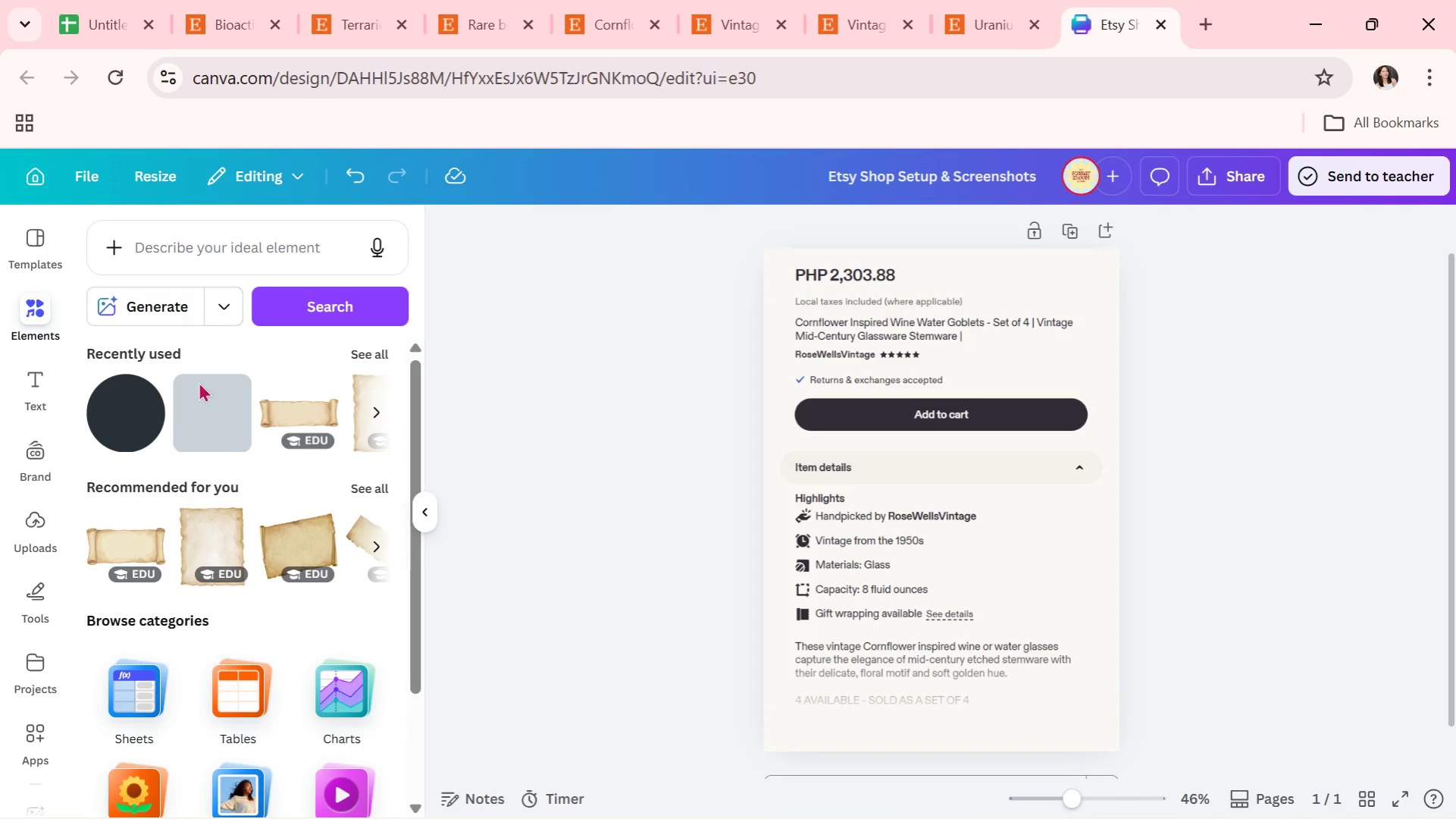 
scroll: coordinate [299, 548], scroll_direction: down, amount: 1.0
 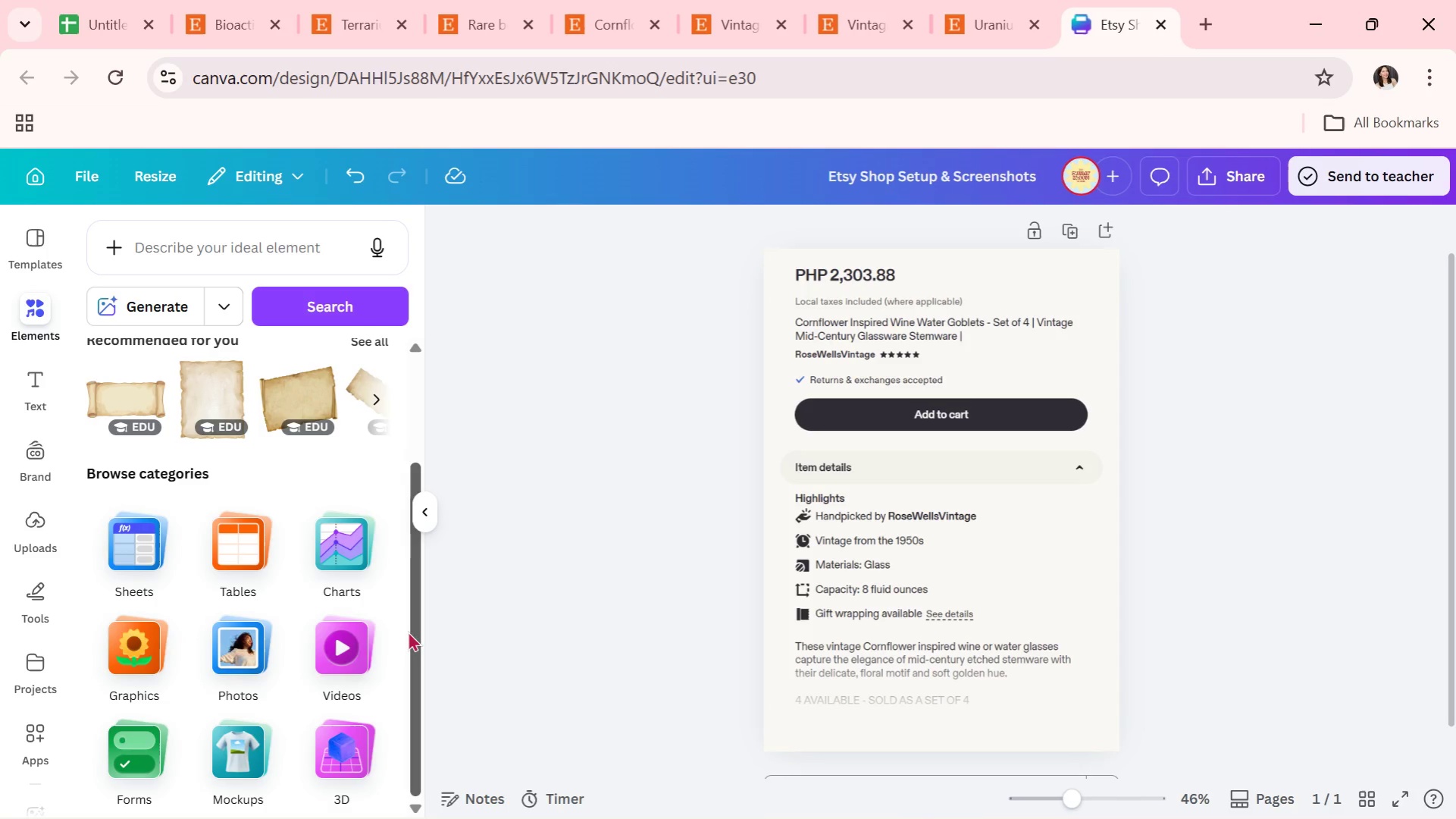 
left_click([158, 639])
 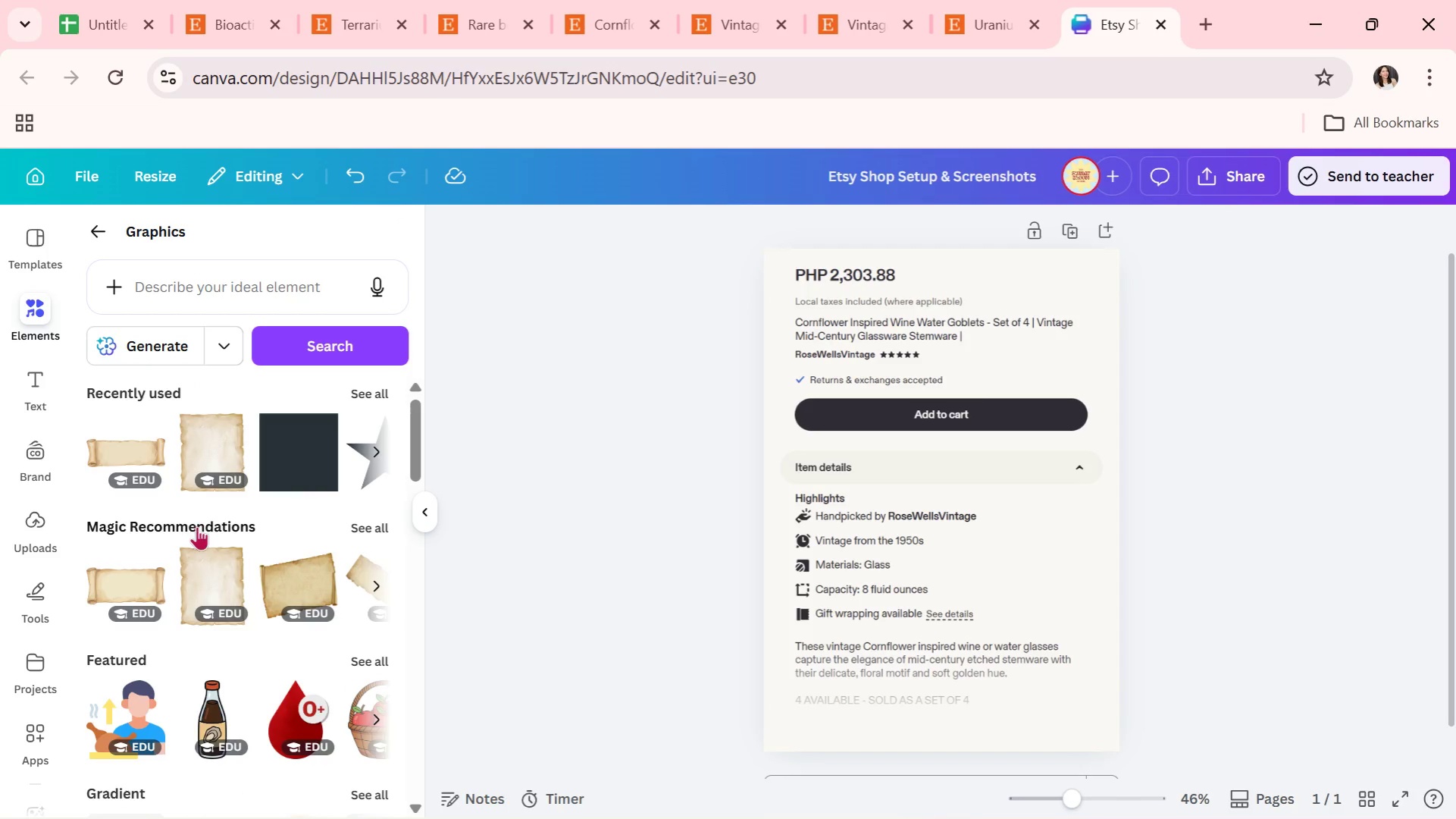 
scroll: coordinate [248, 588], scroll_direction: down, amount: 1.0
 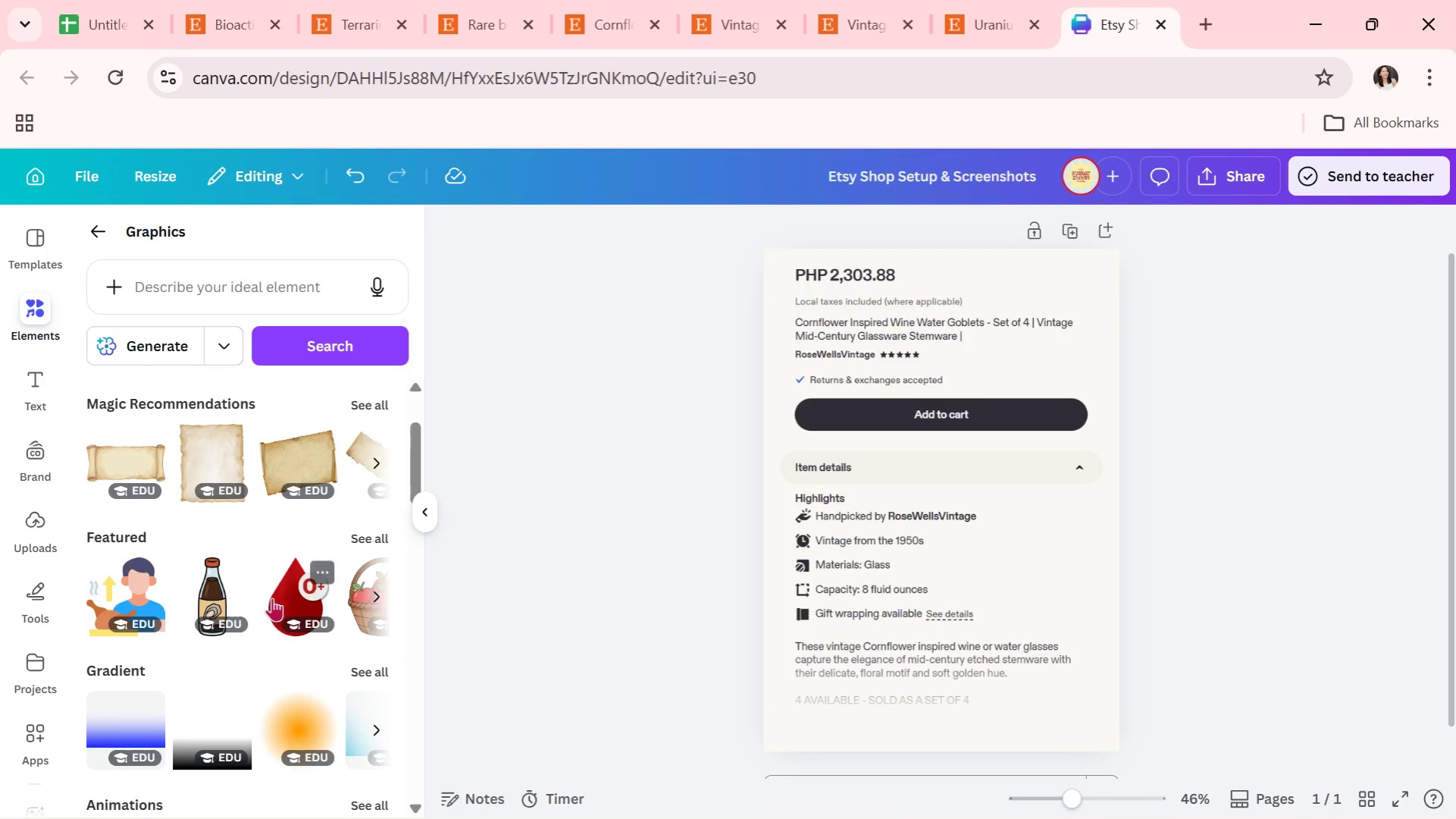 
scroll: coordinate [275, 598], scroll_direction: up, amount: 9.0
 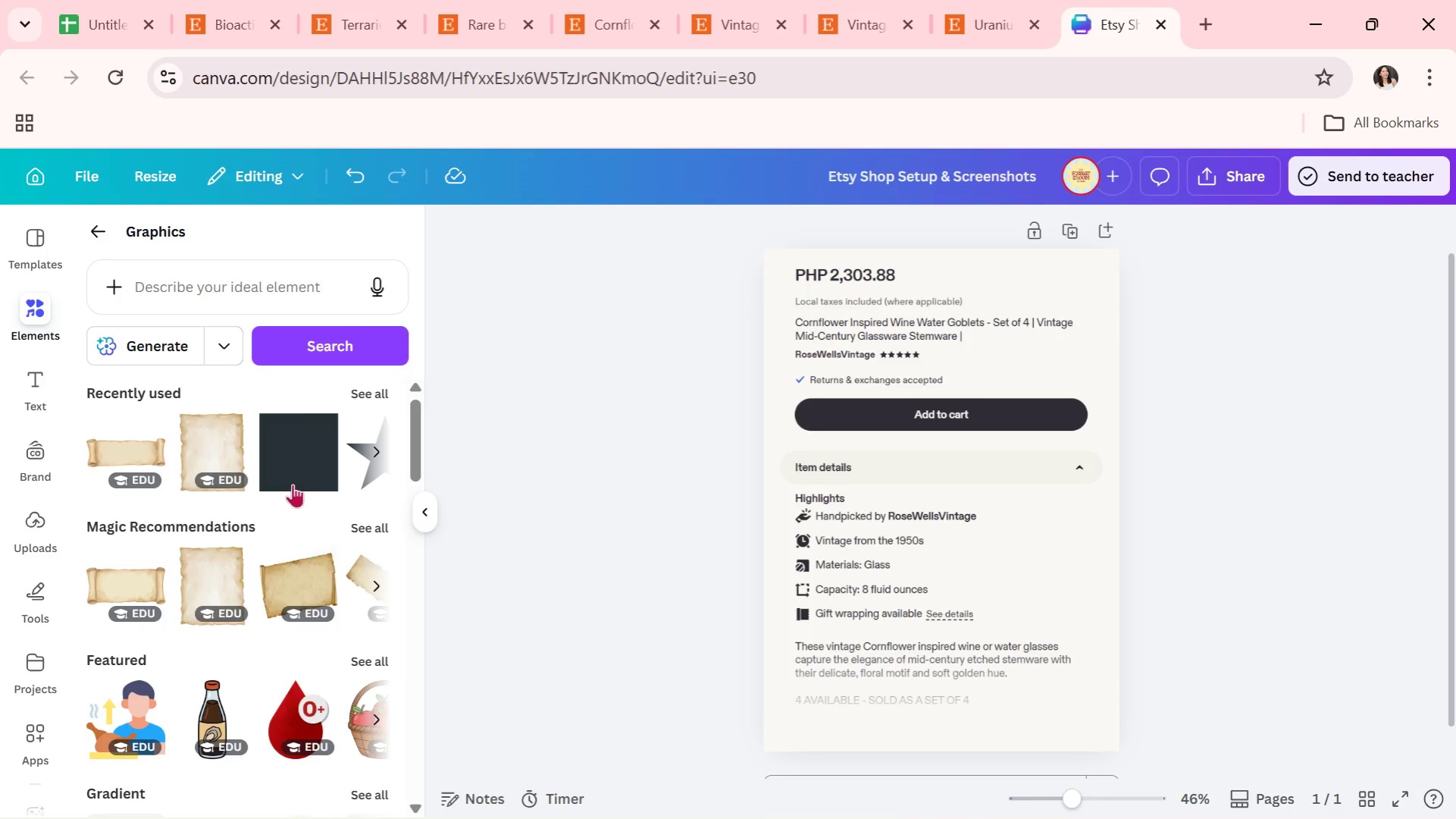 
left_click([296, 479])
 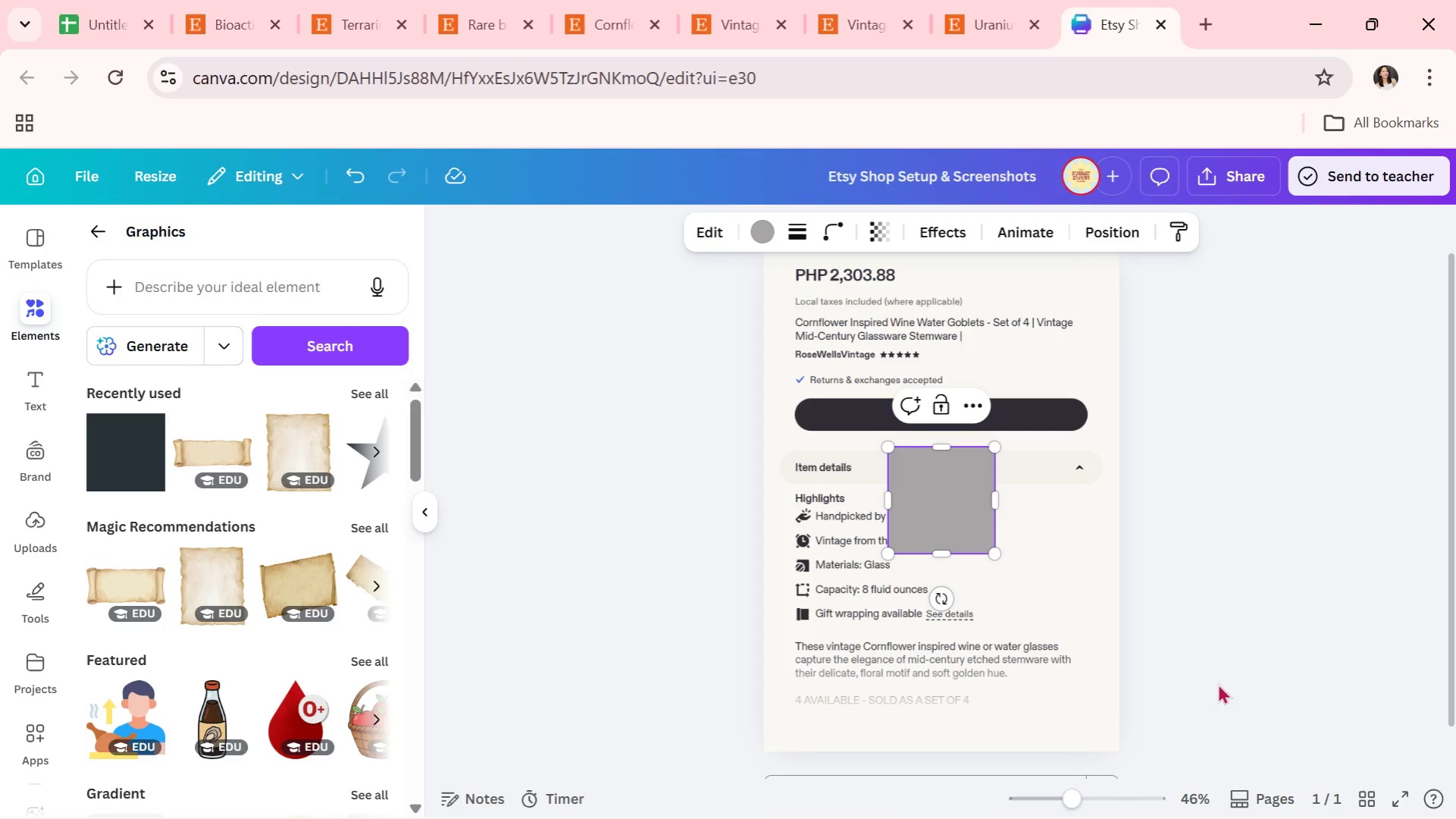 
left_click([1240, 569])
 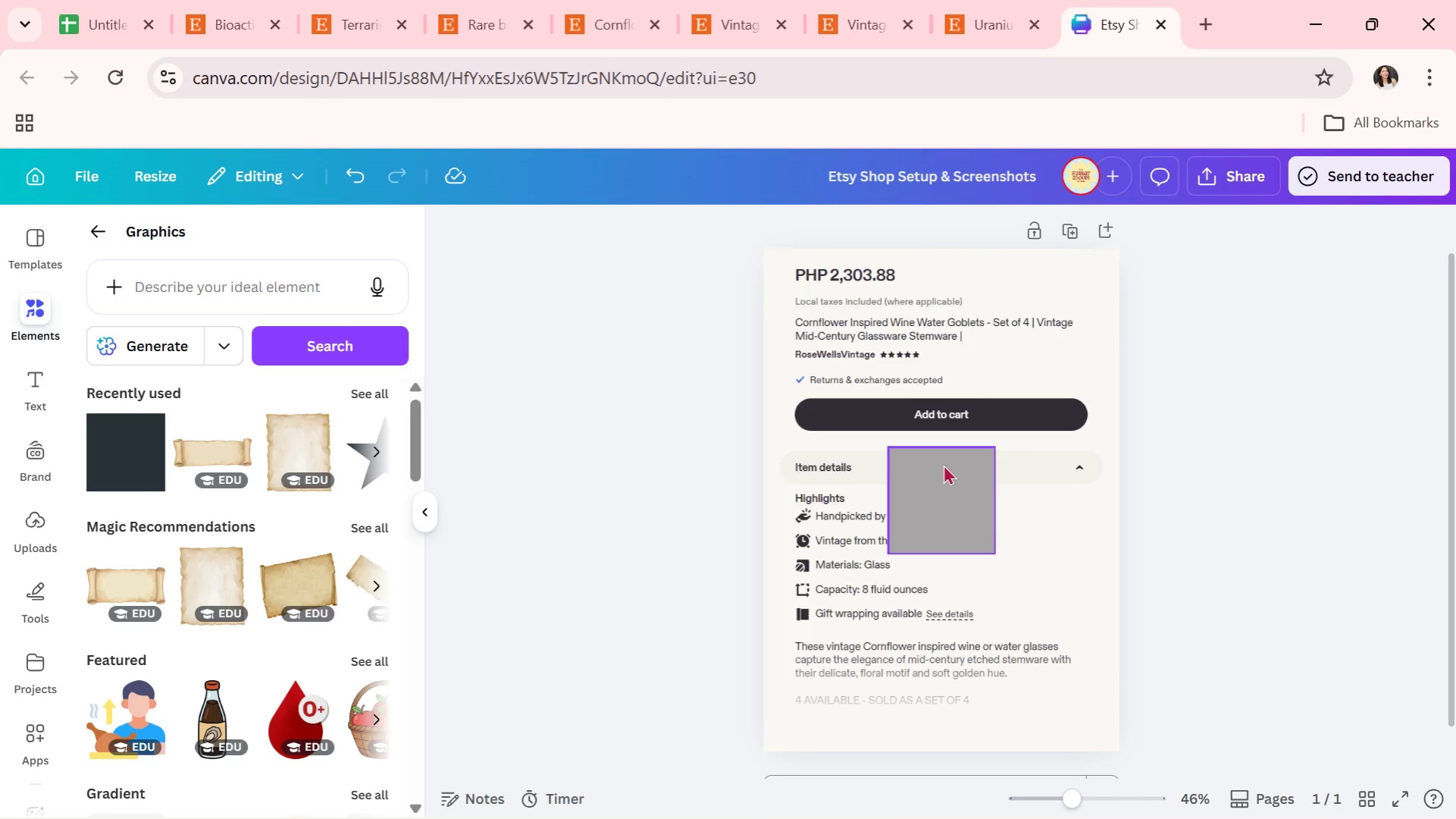 
left_click([939, 473])
 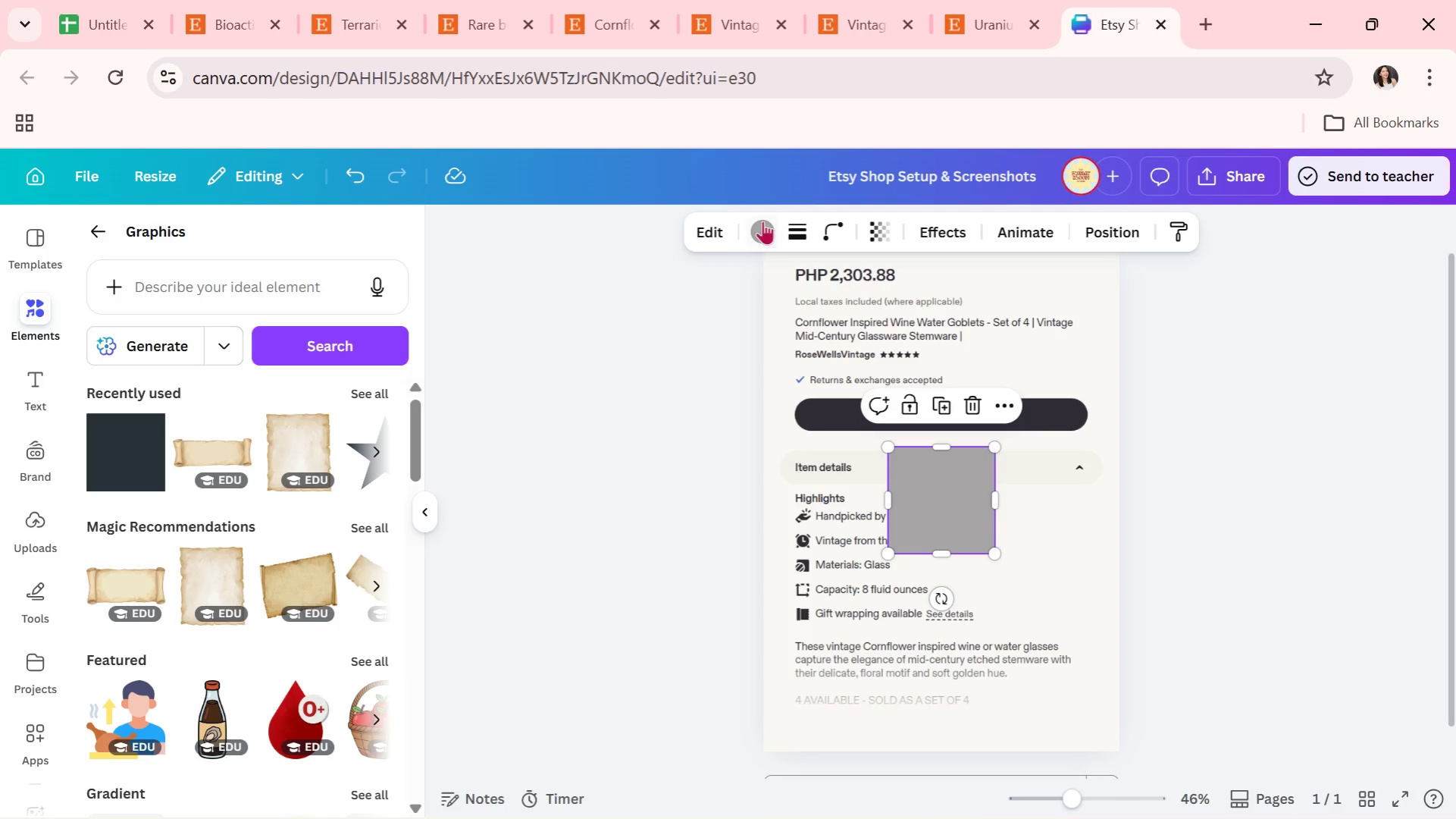 
left_click([762, 220])
 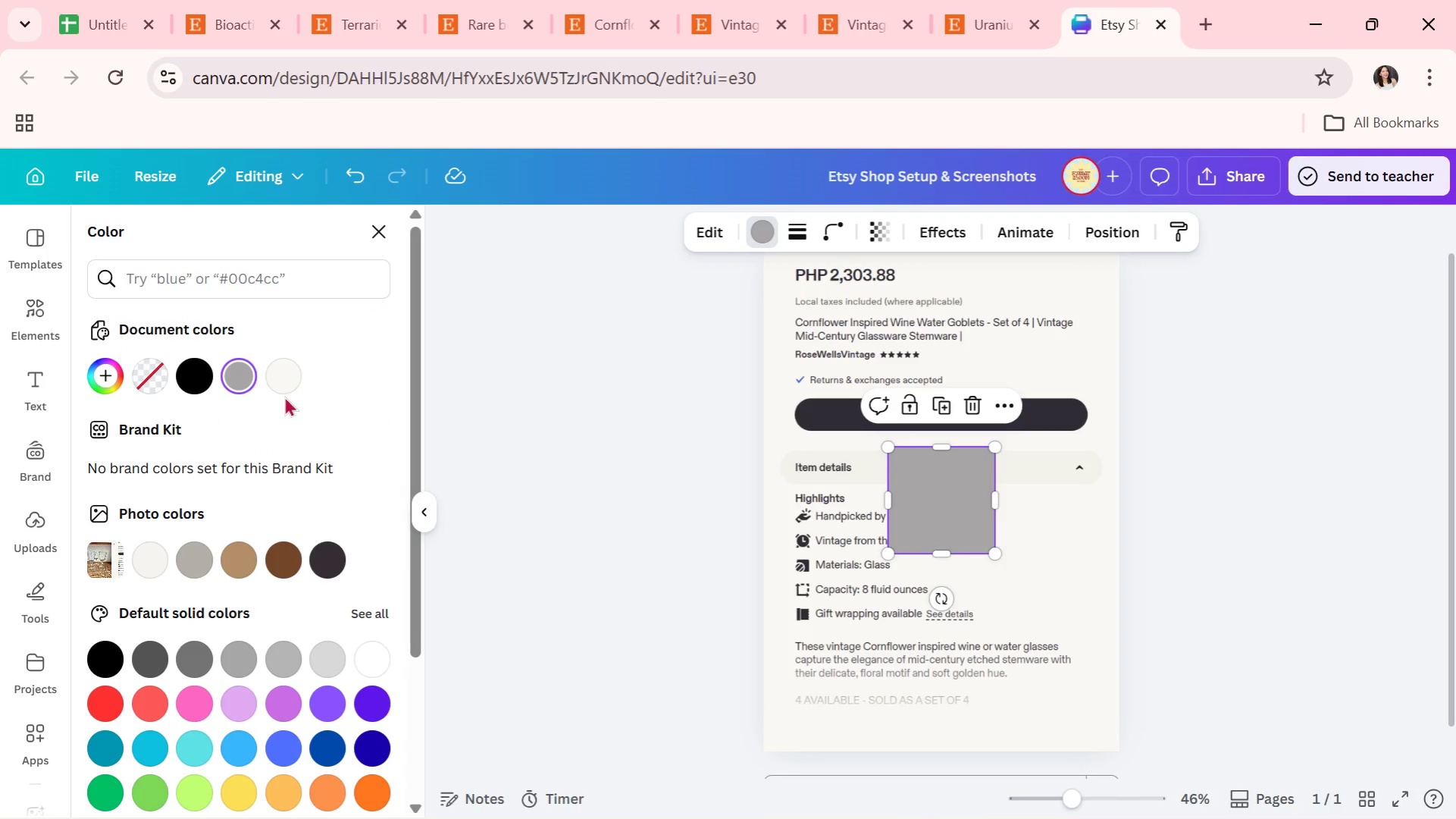 
left_click([287, 372])
 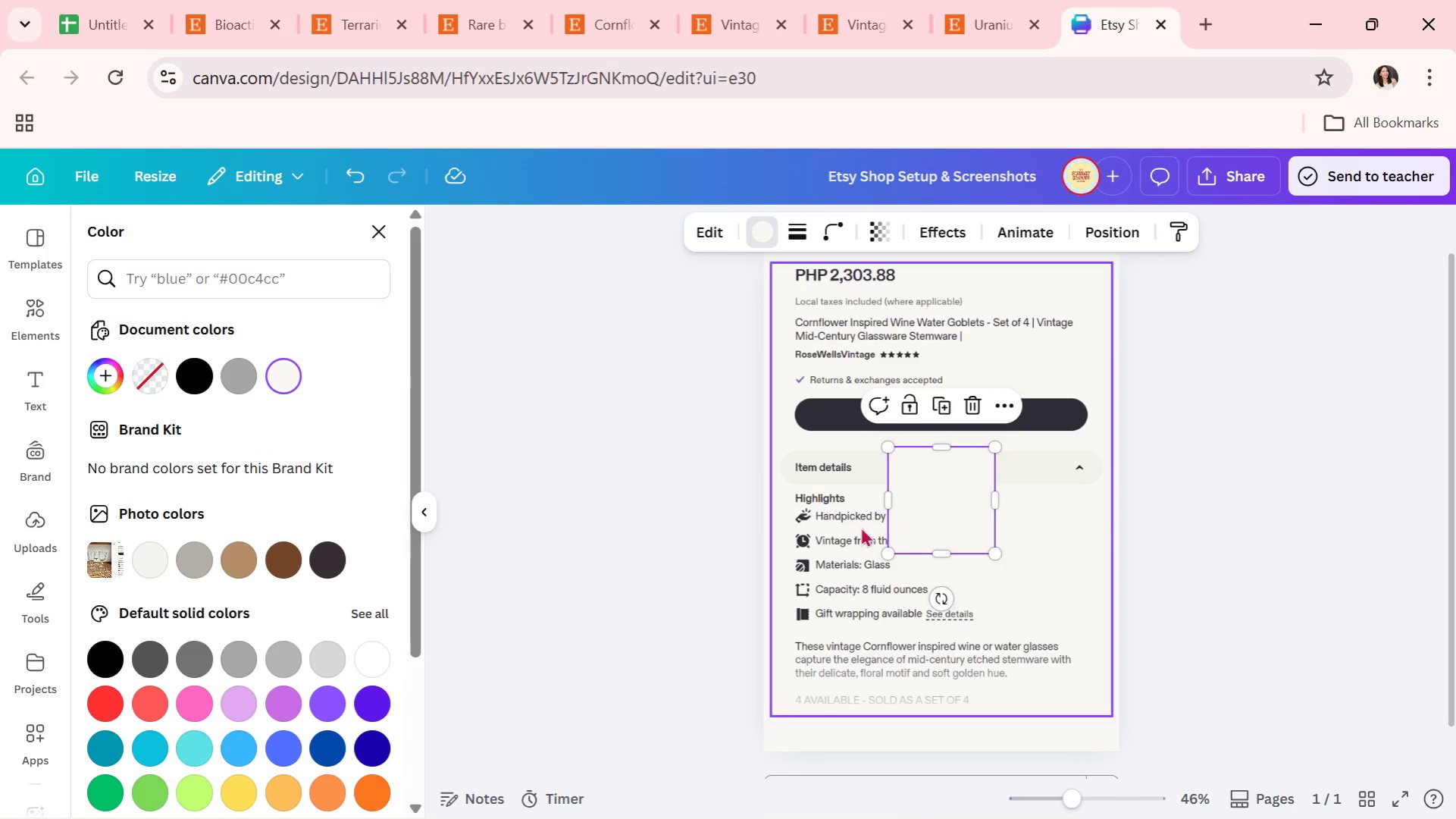 
left_click_drag(start_coordinate=[940, 508], to_coordinate=[819, 553])
 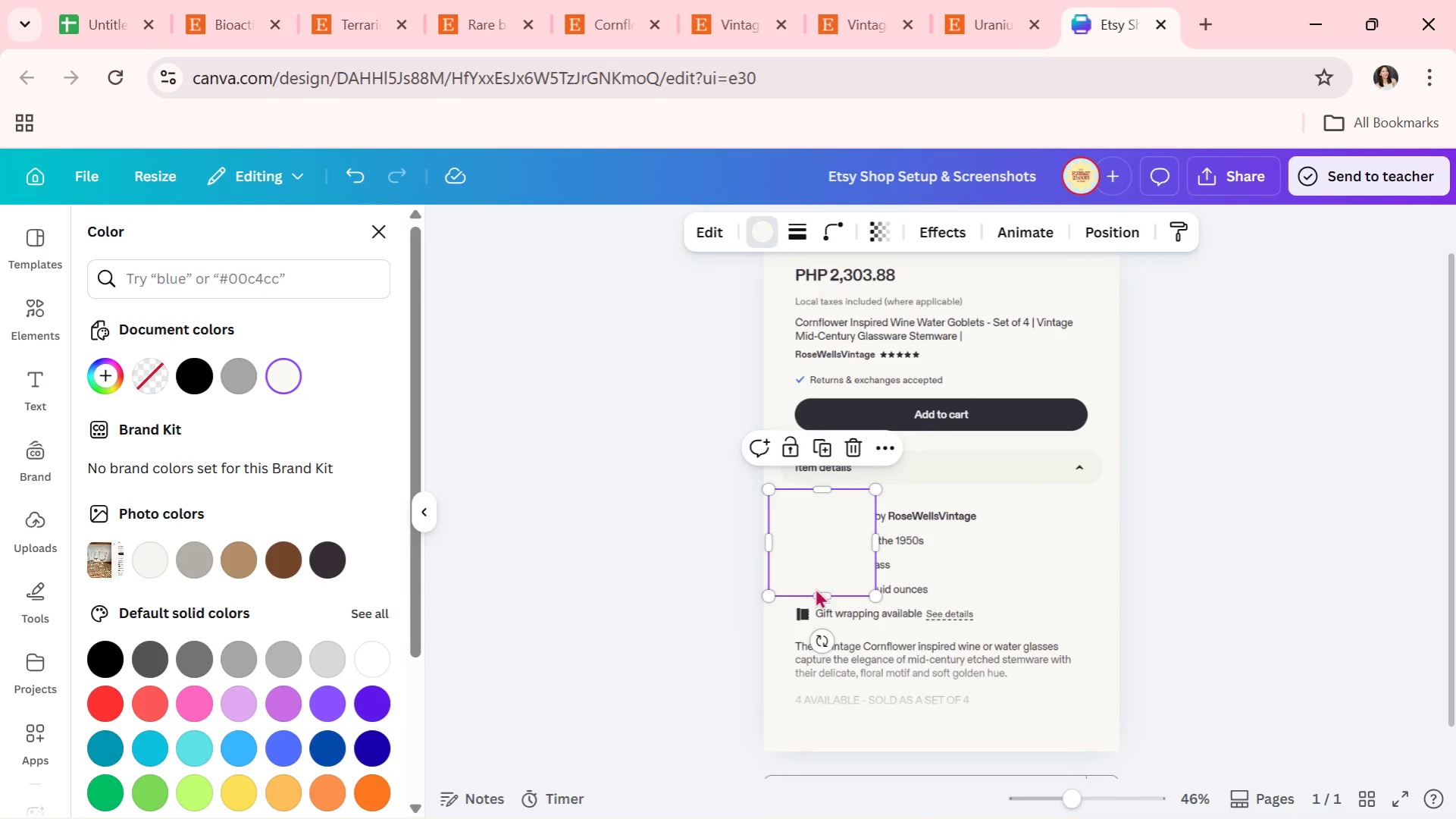 
left_click_drag(start_coordinate=[815, 588], to_coordinate=[819, 589])
 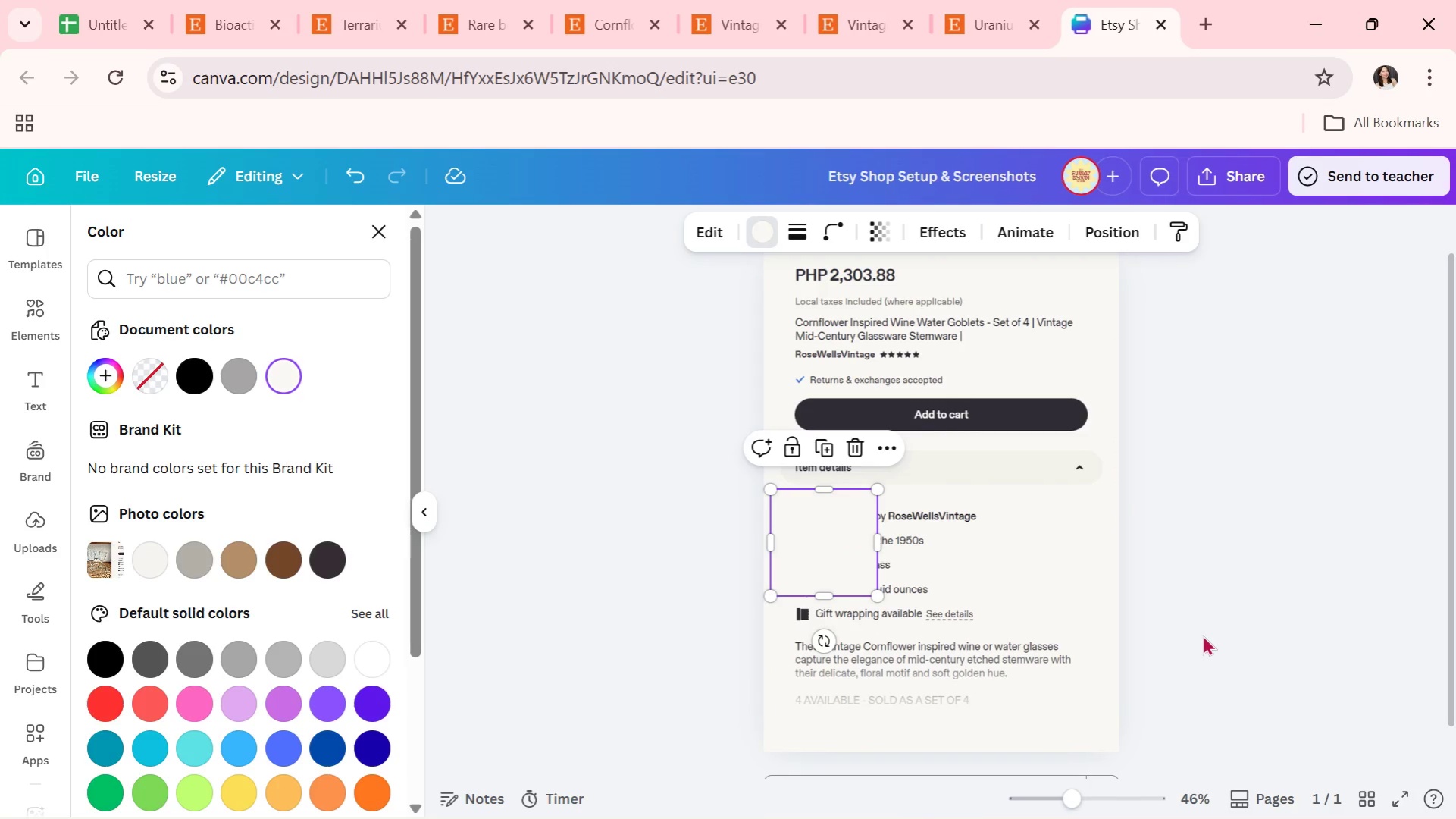 
double_click([1202, 635])
 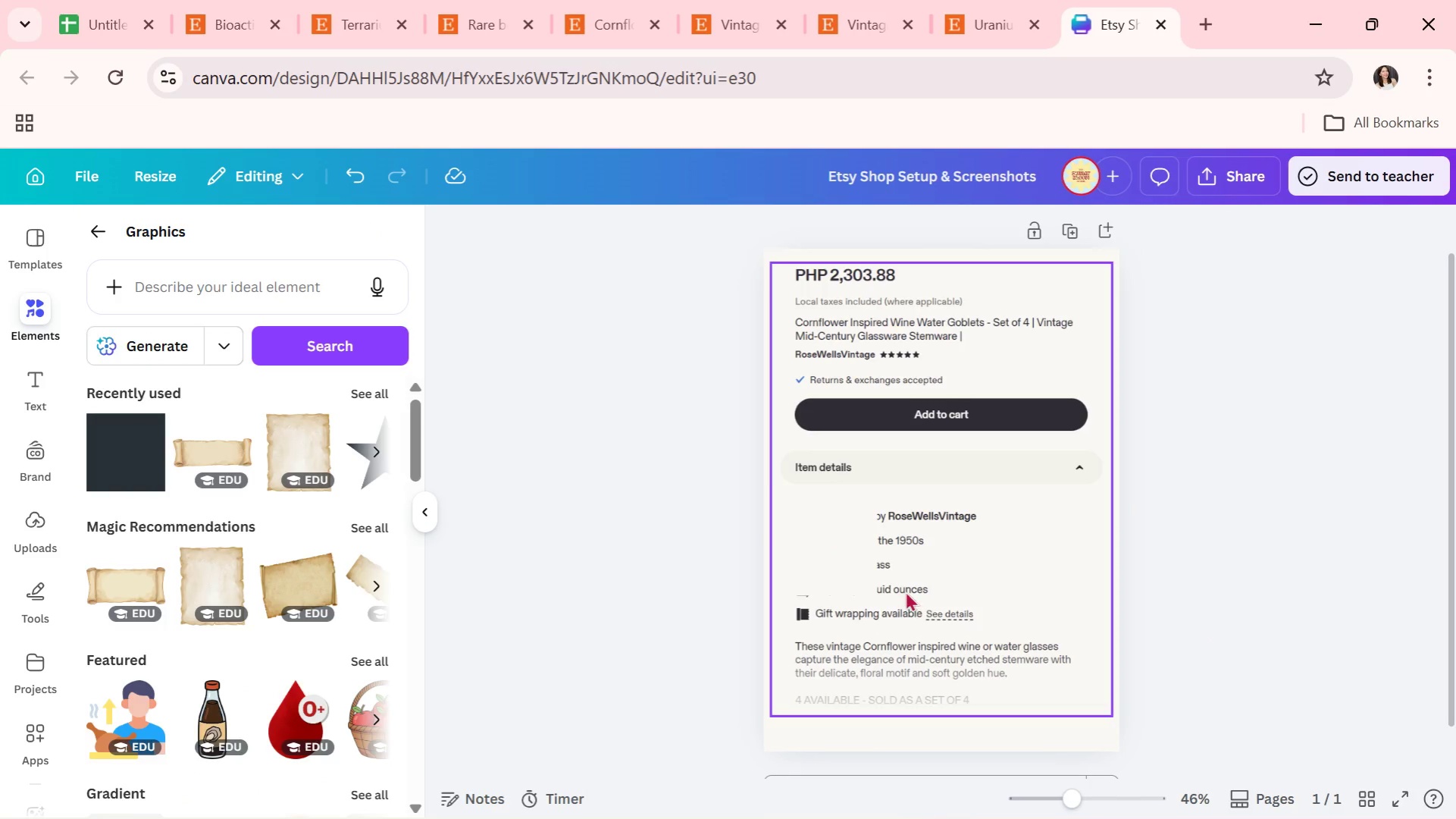 
double_click([1118, 584])
 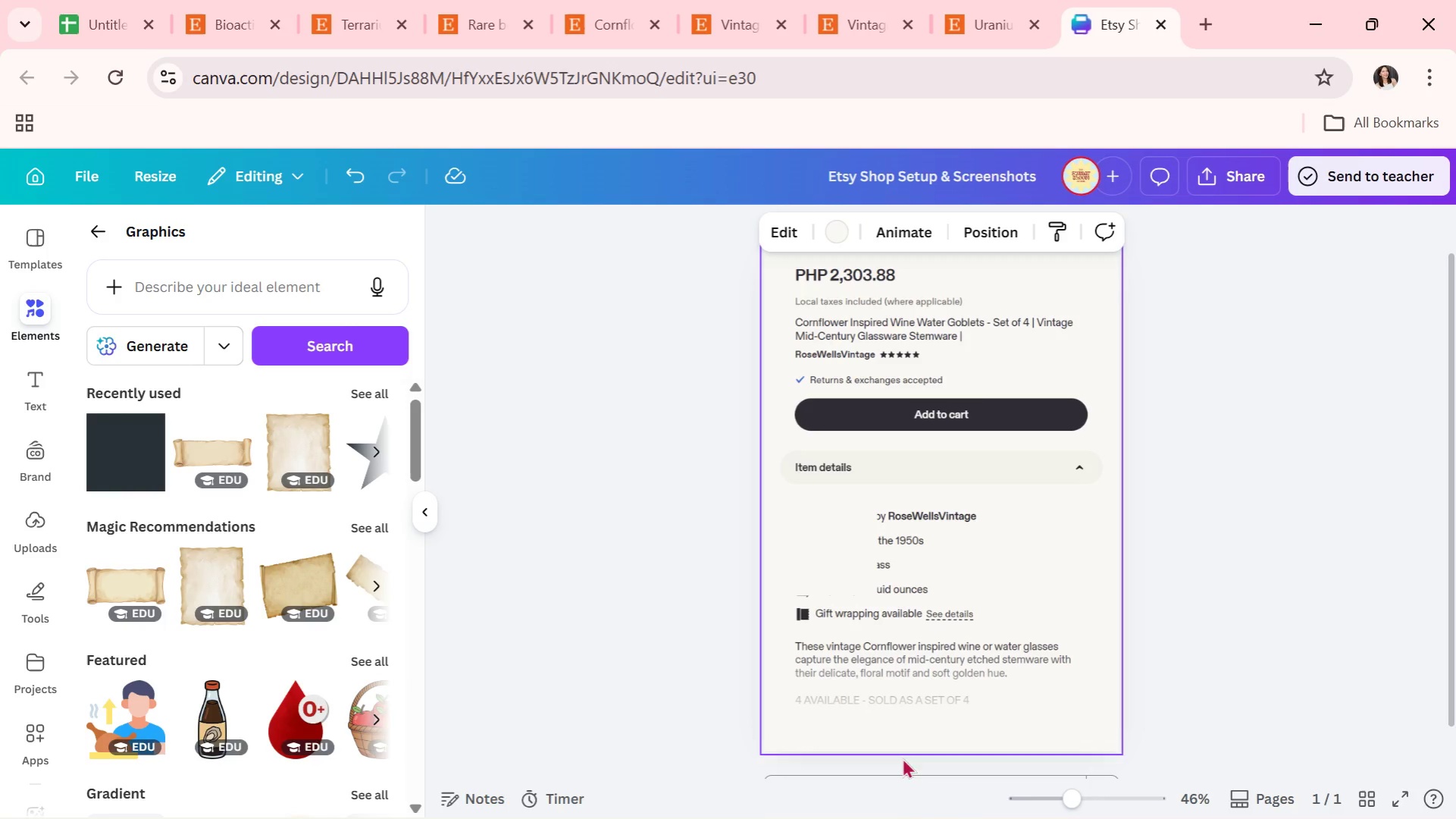 
left_click([833, 573])
 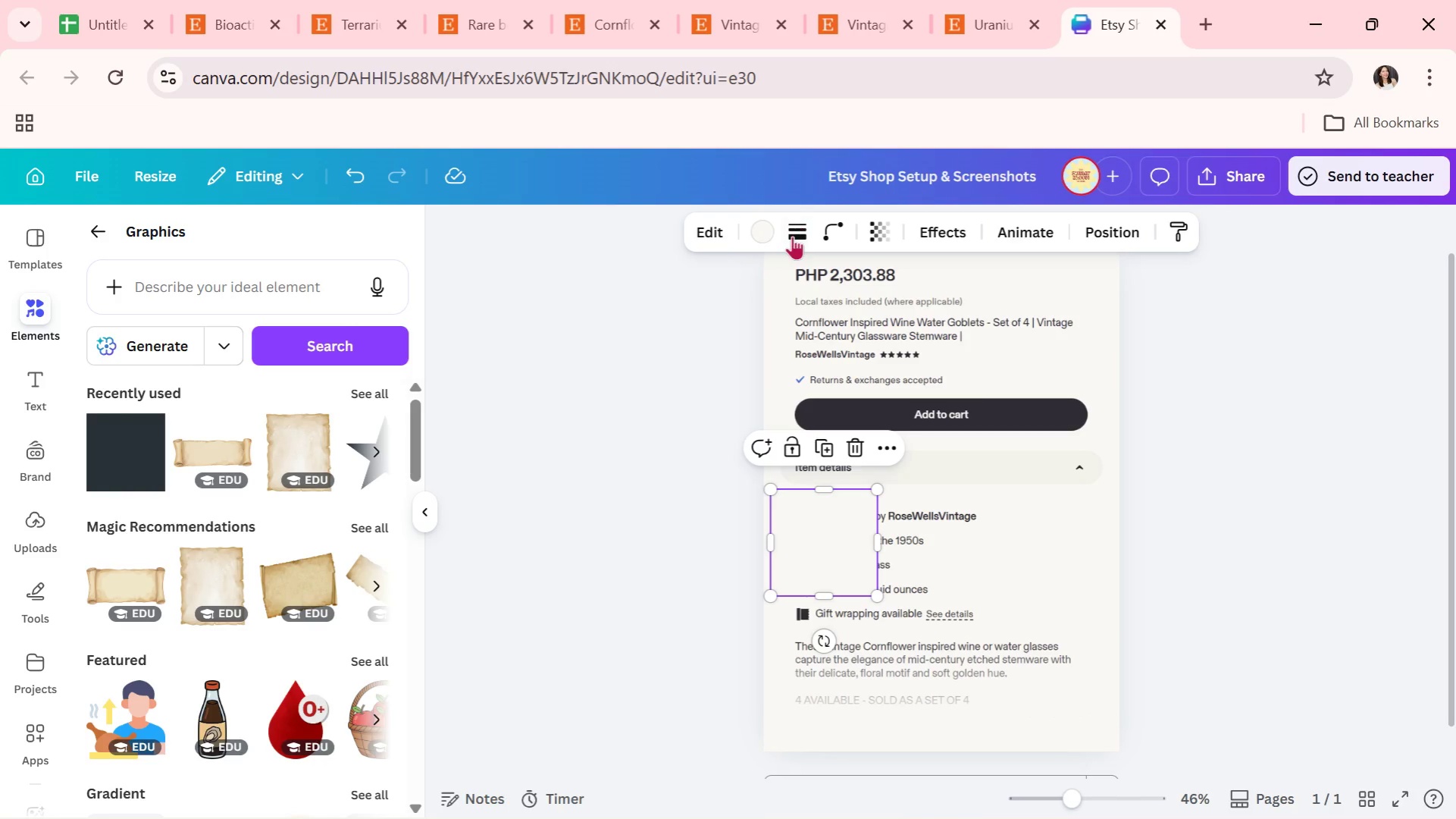 
left_click([771, 236])
 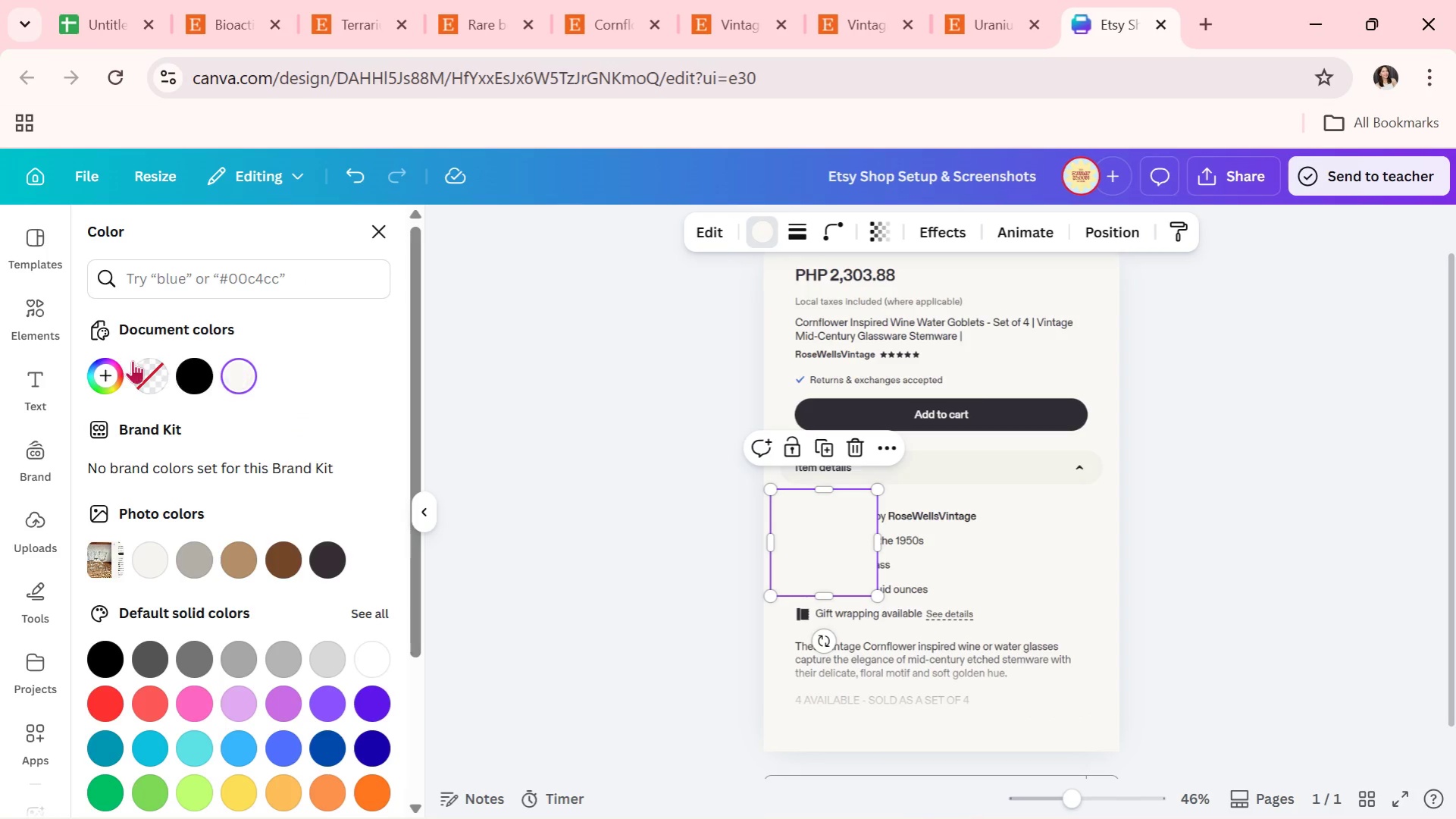 
left_click([97, 372])
 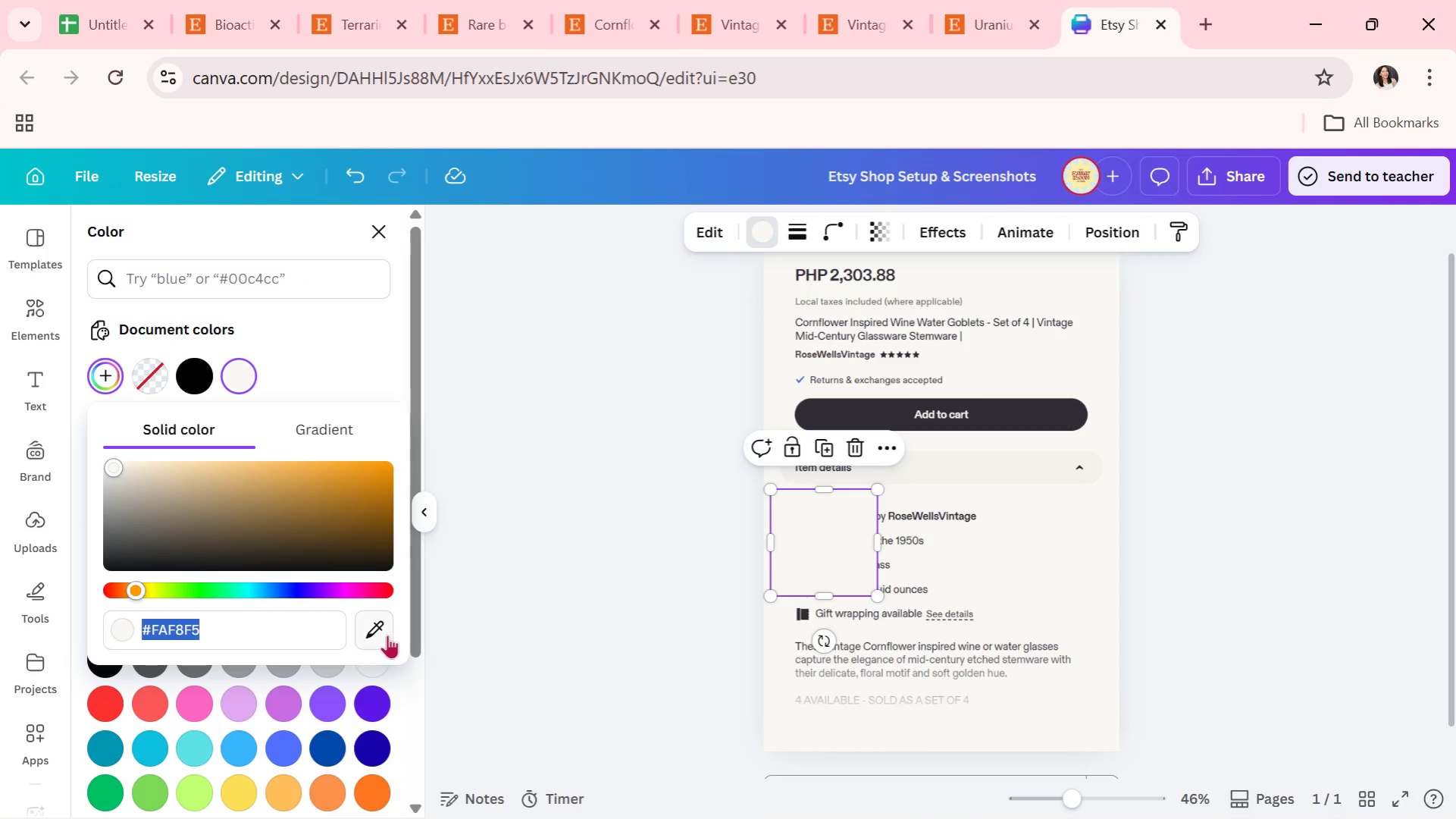 
left_click([384, 636])
 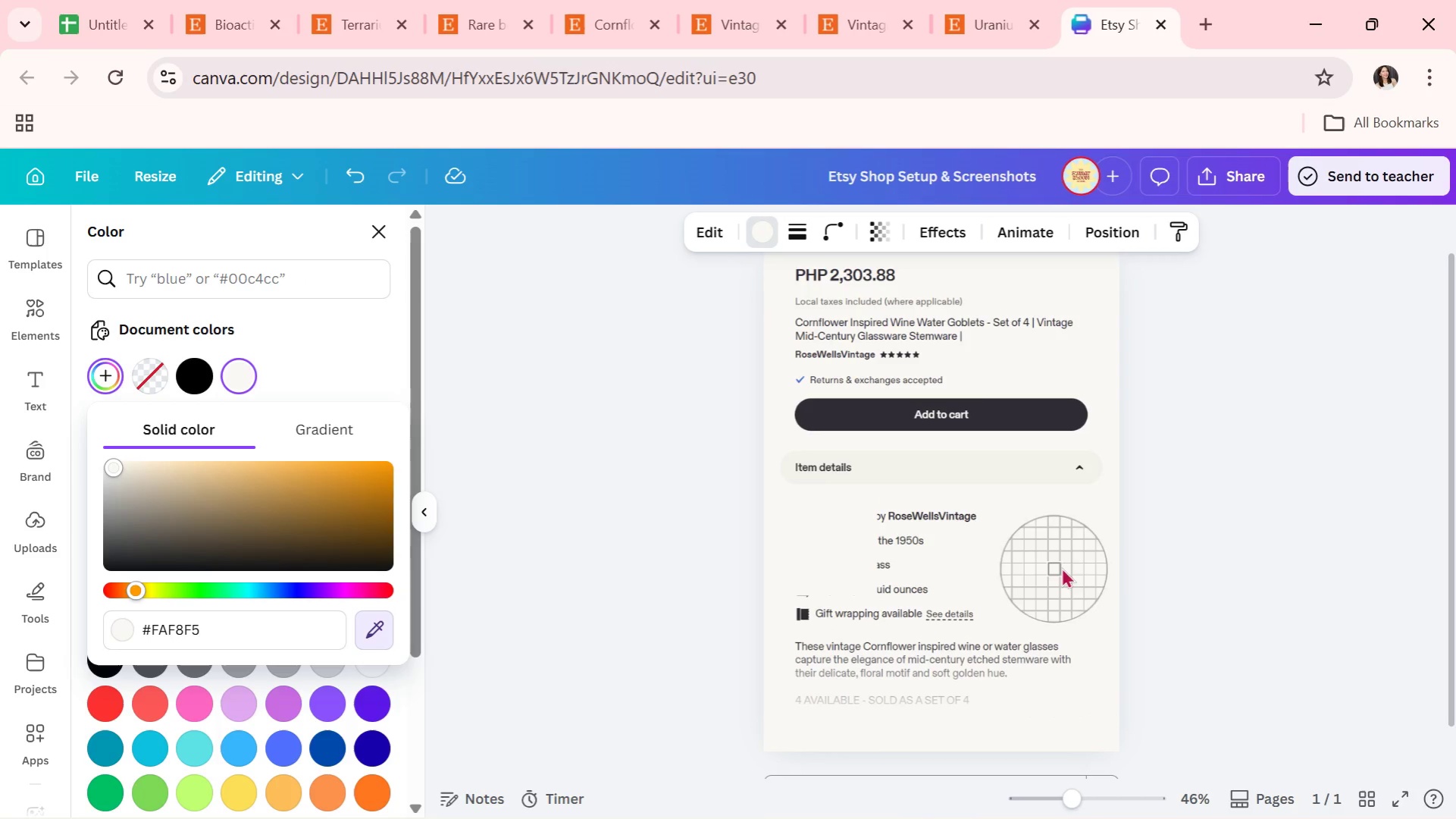 
left_click([1086, 561])
 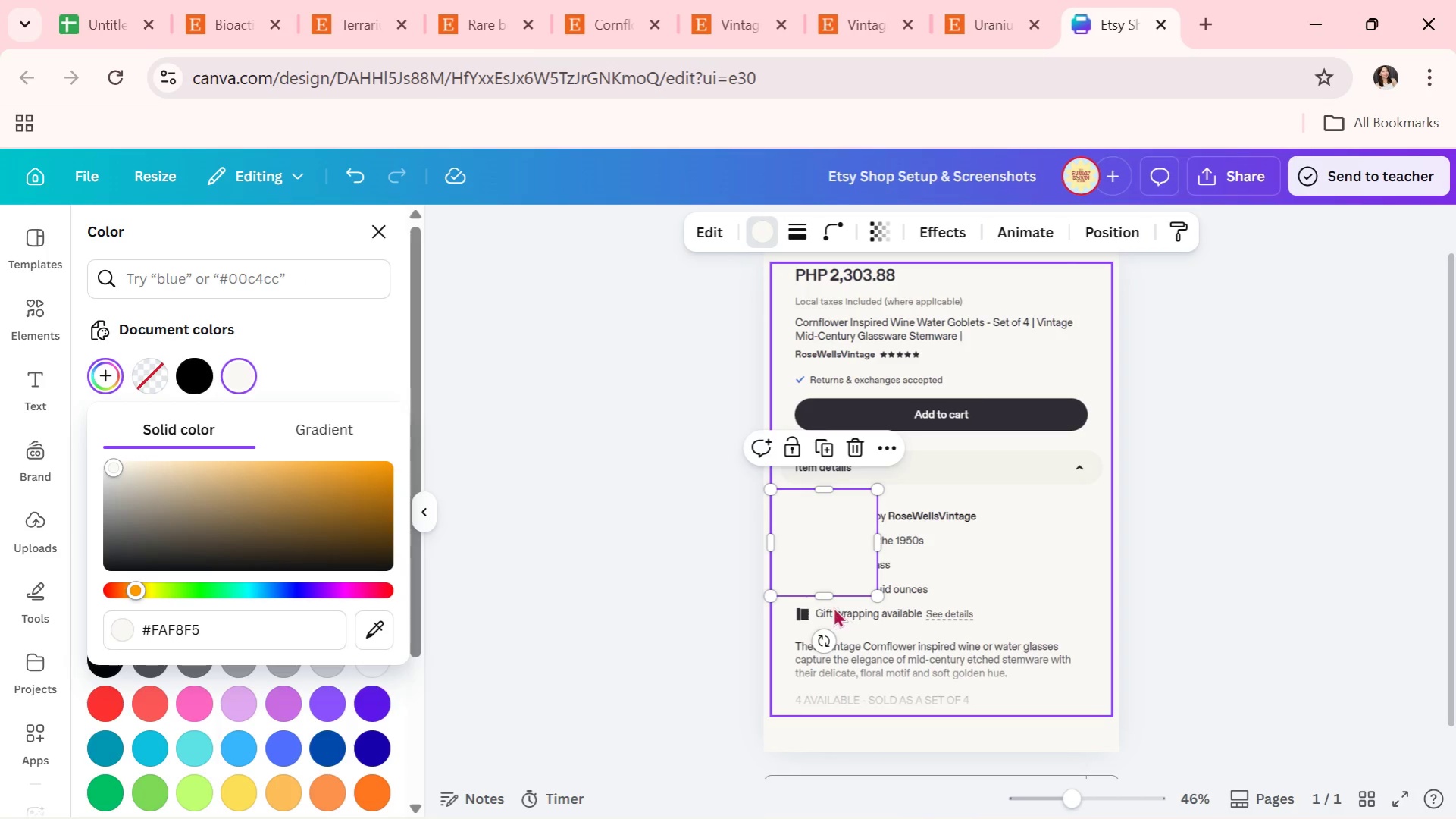 
left_click_drag(start_coordinate=[825, 591], to_coordinate=[819, 745])
 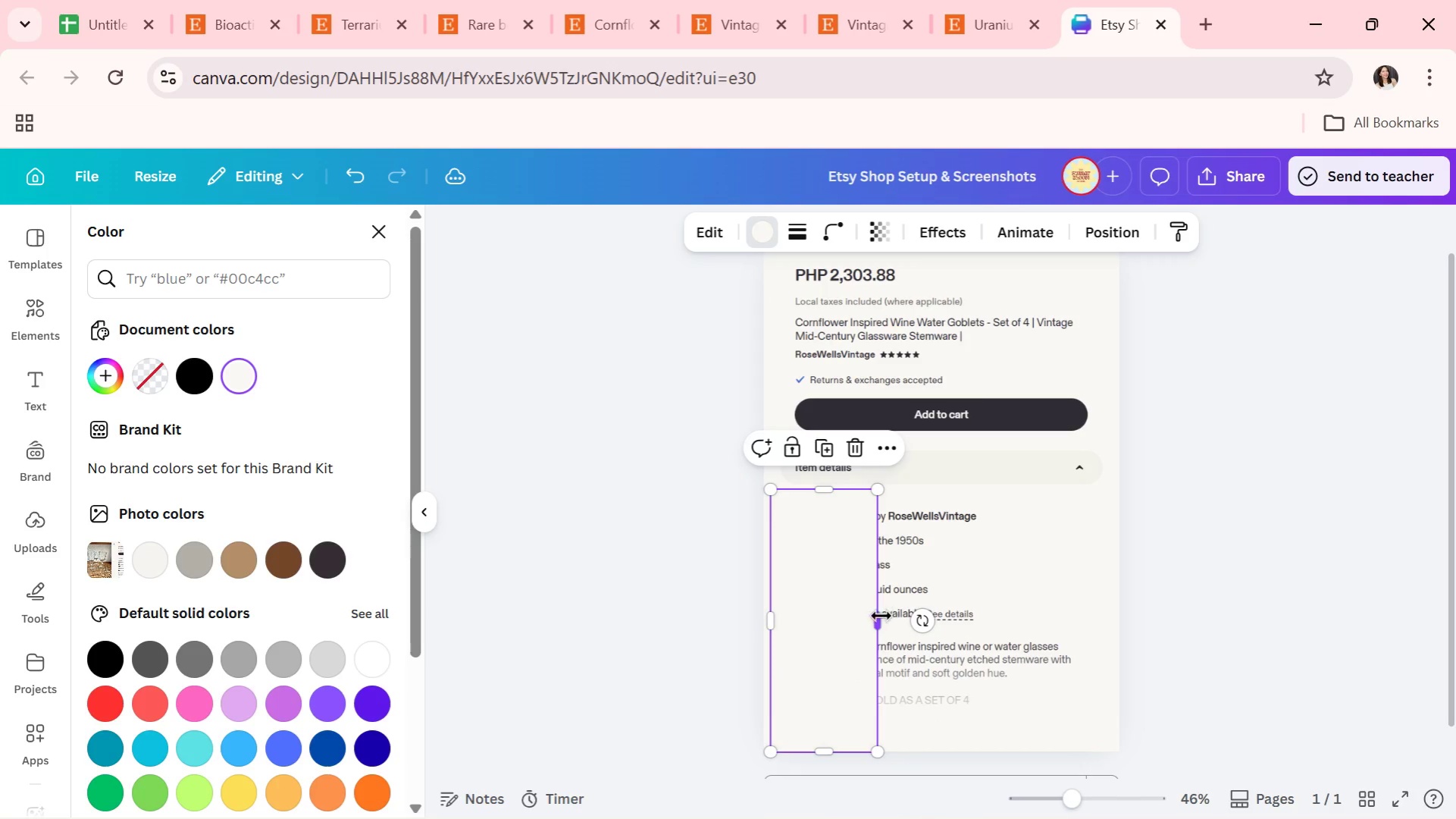 
left_click_drag(start_coordinate=[879, 624], to_coordinate=[1112, 635])
 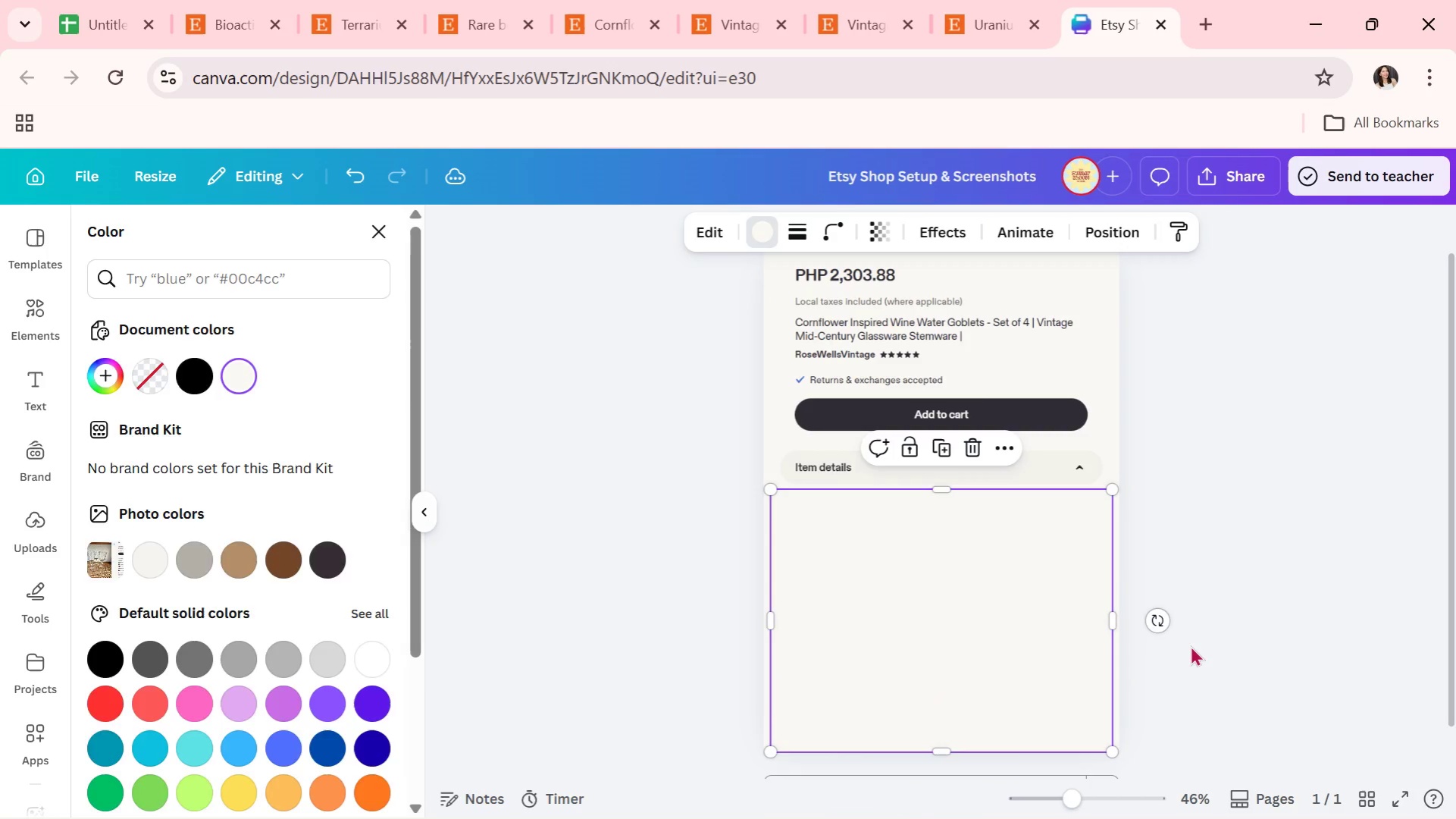 
double_click([1190, 645])
 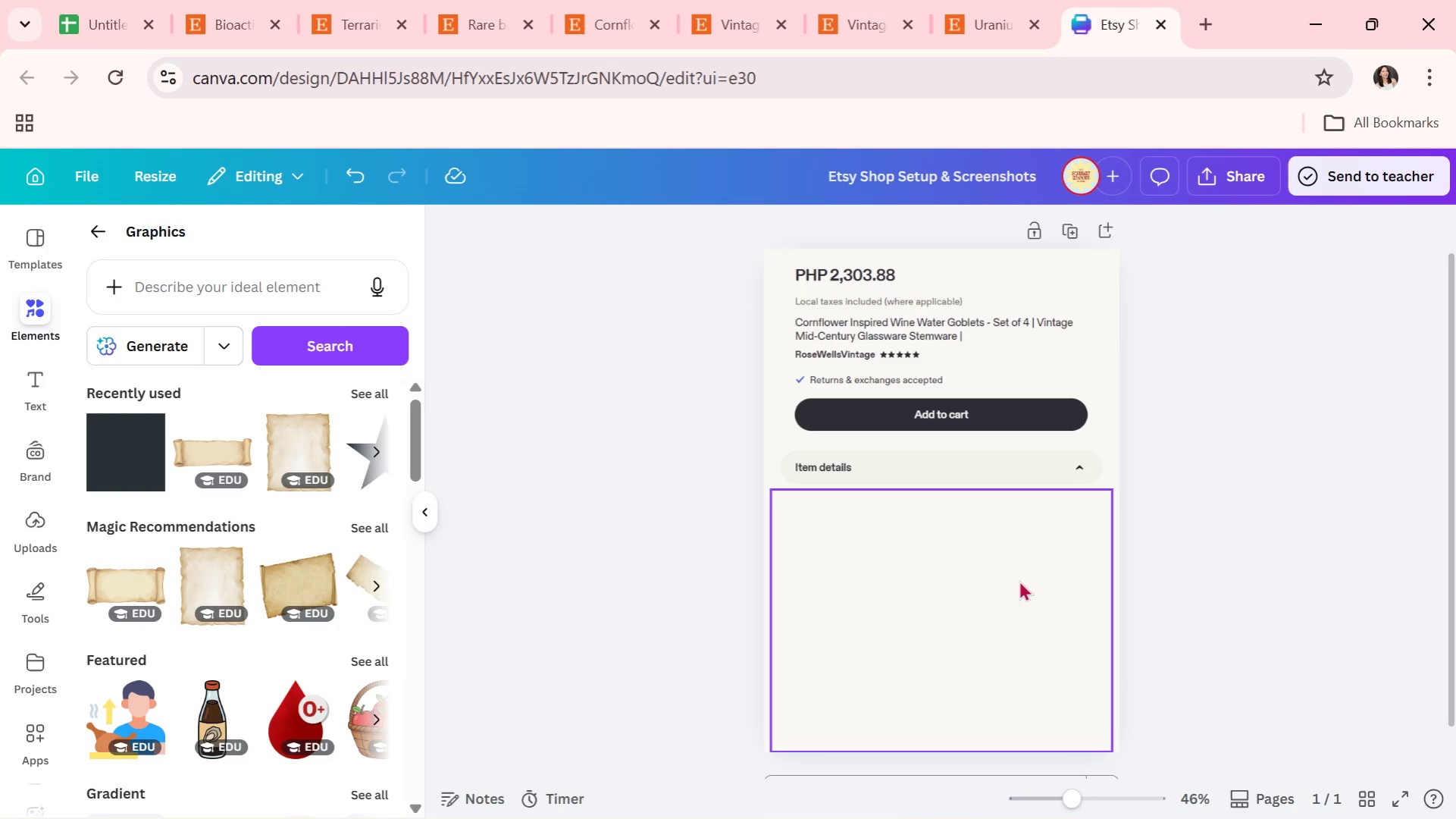 
wait(18.52)
 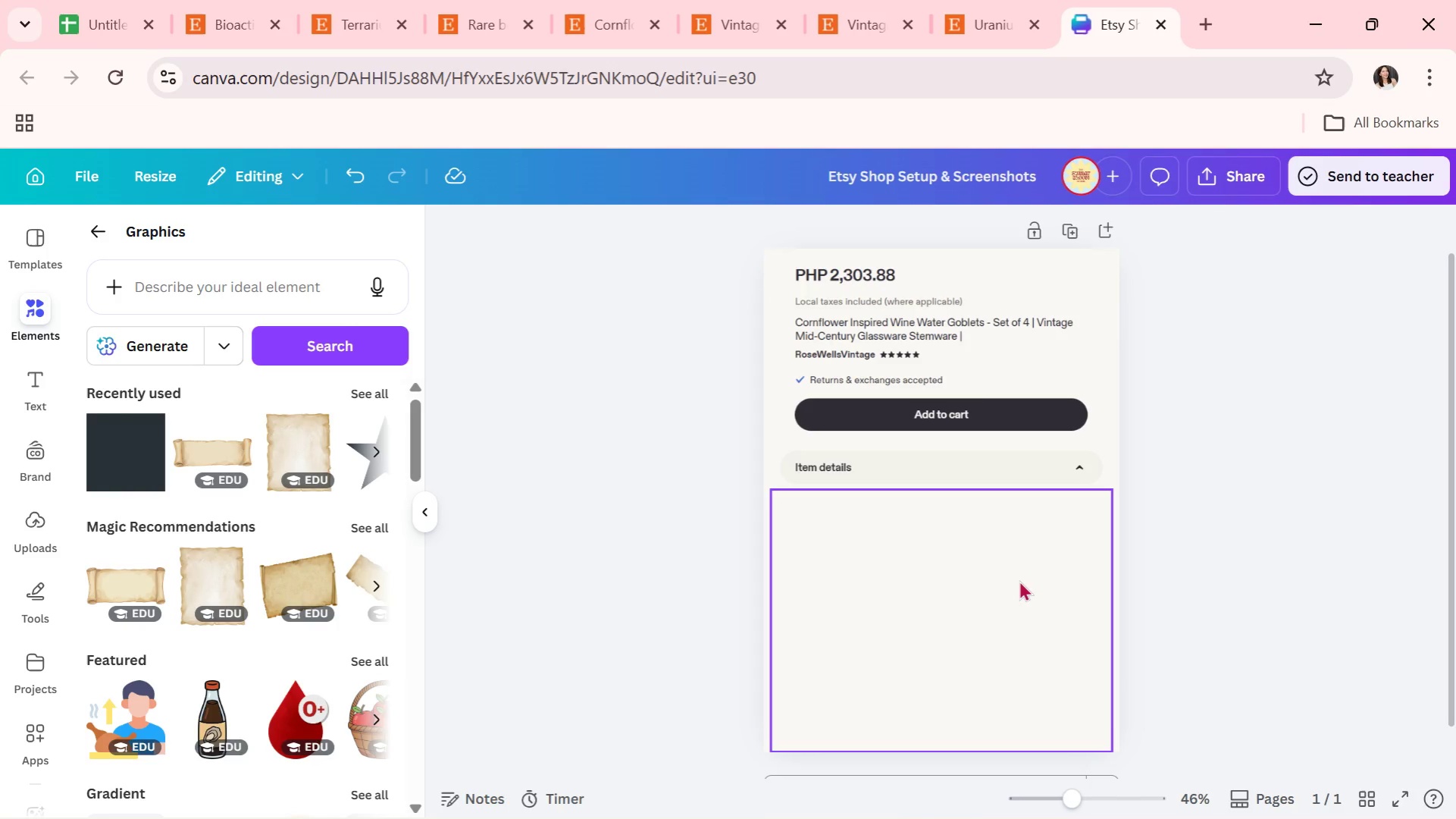 
left_click([952, 587])
 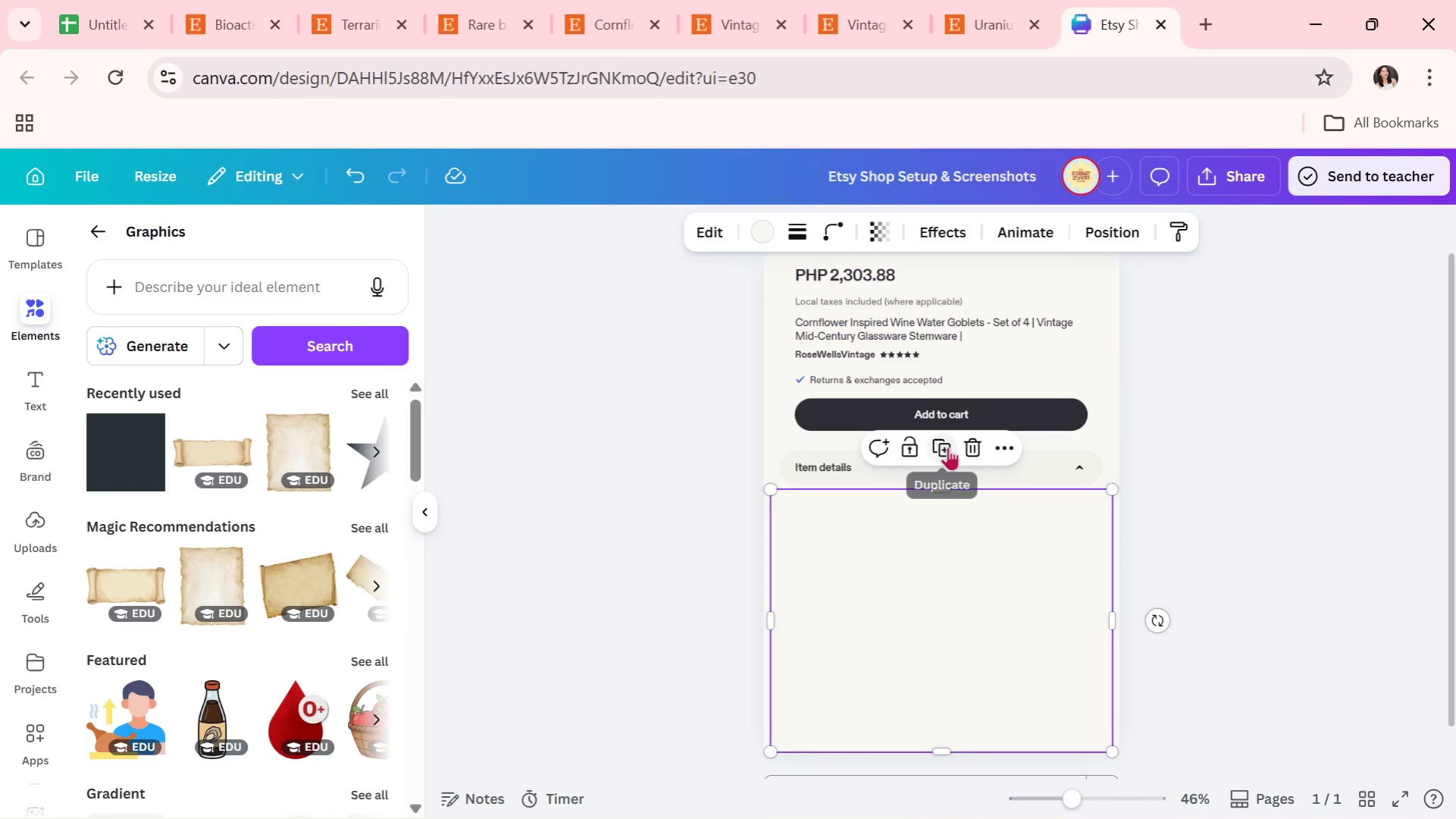 
left_click([945, 450])
 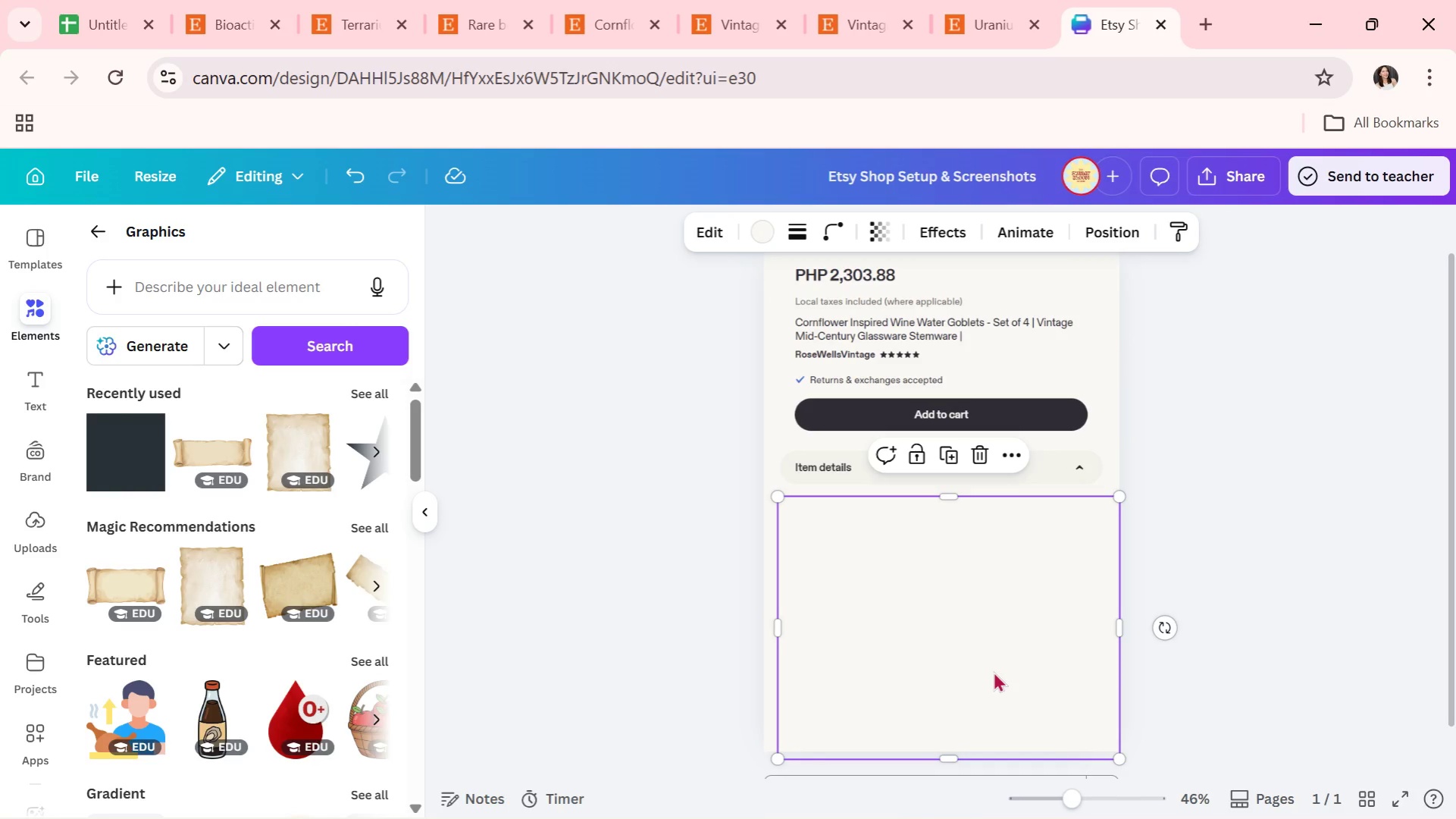 
left_click_drag(start_coordinate=[993, 670], to_coordinate=[986, 466])
 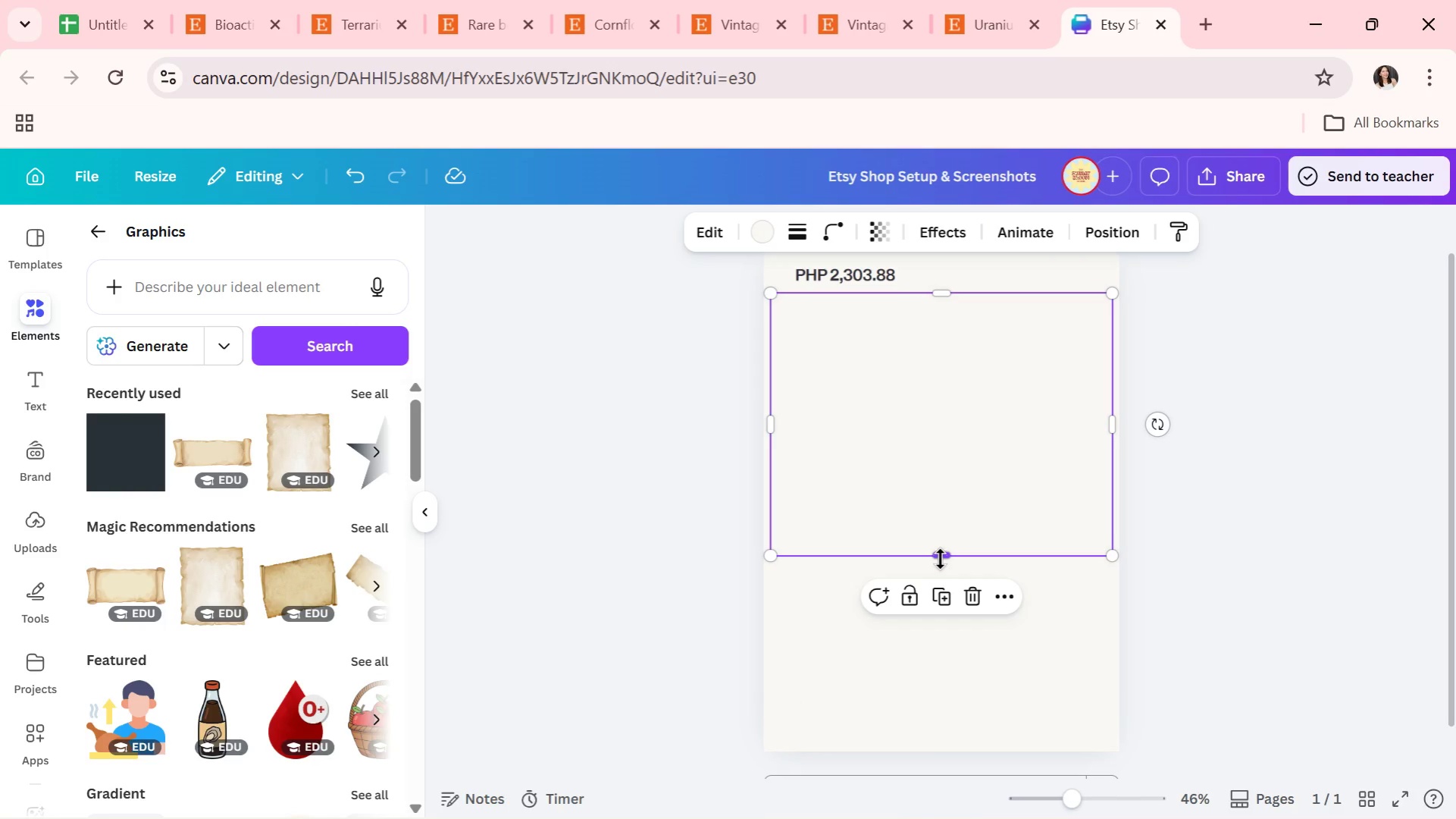 
left_click_drag(start_coordinate=[940, 559], to_coordinate=[951, 347])
 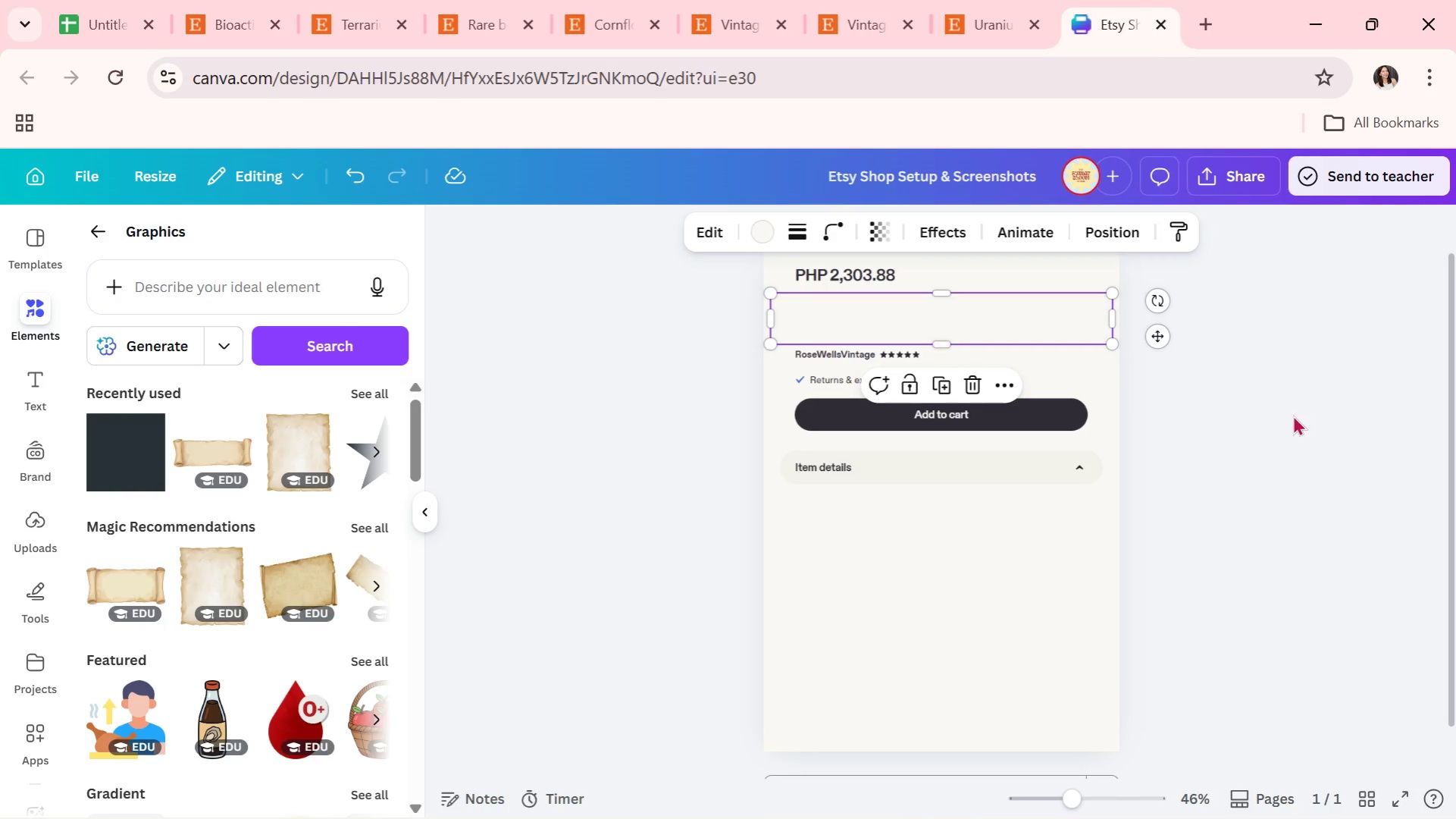 
double_click([1292, 415])
 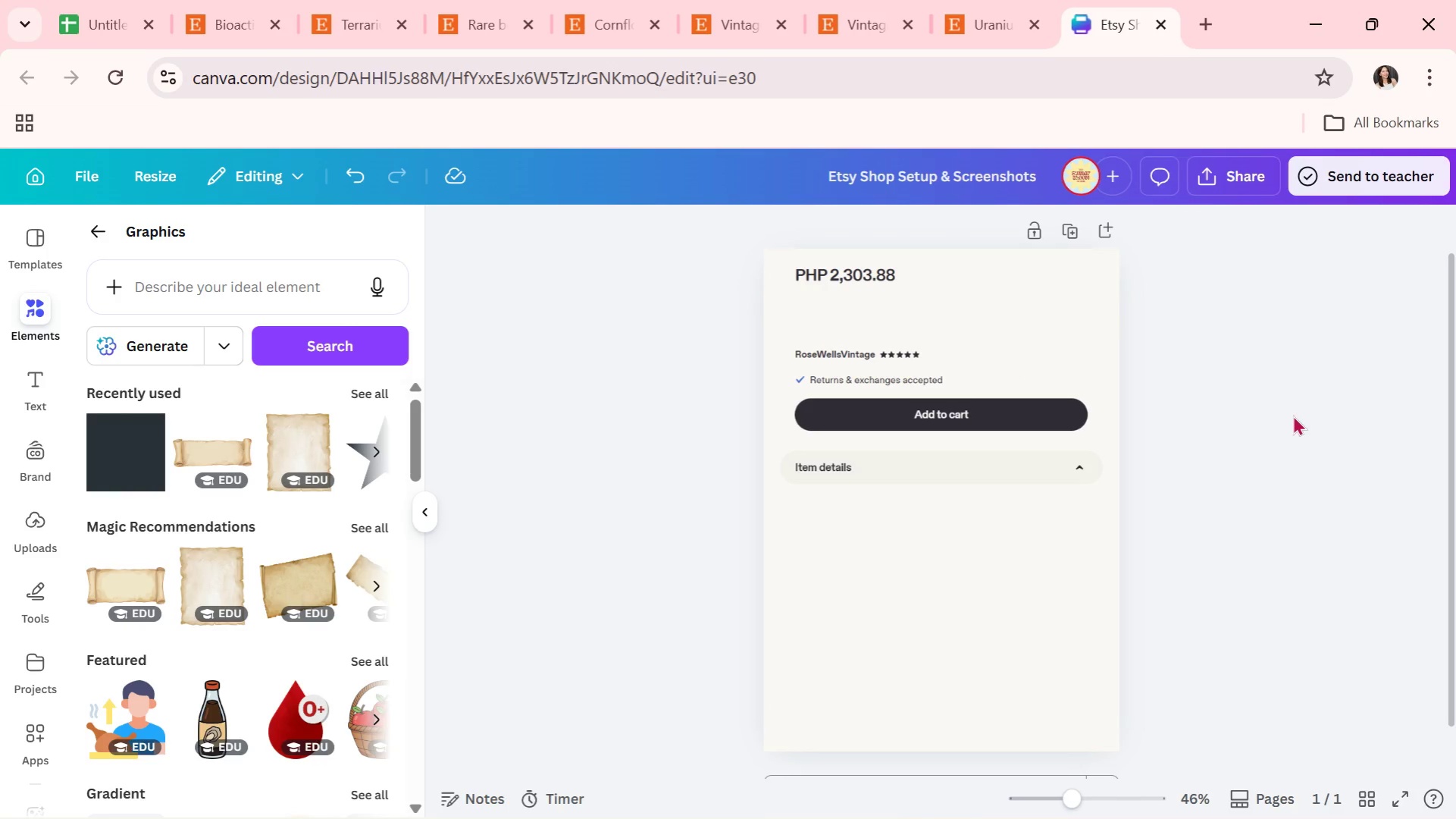 
wait(13.02)
 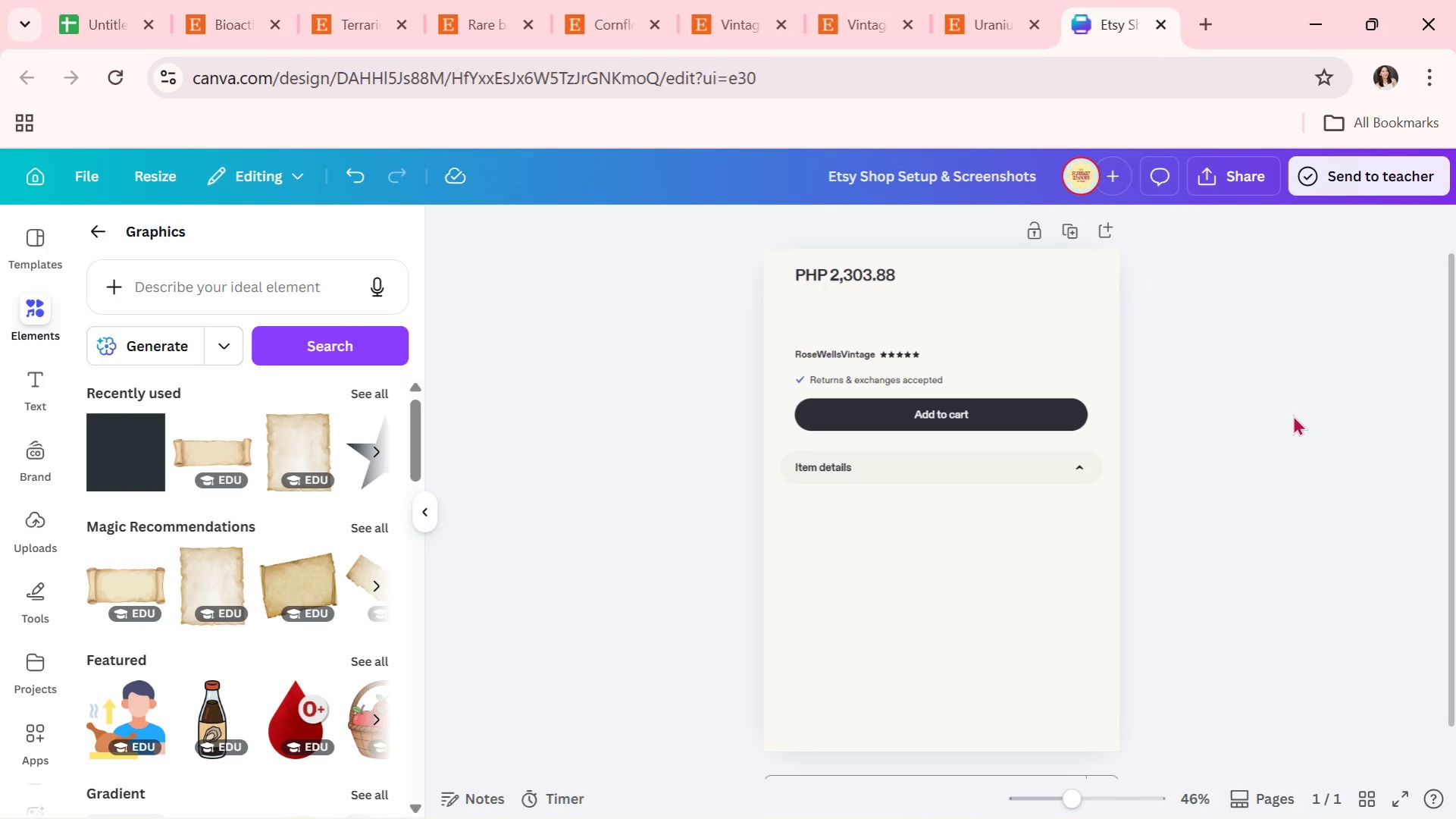 
left_click([33, 393])
 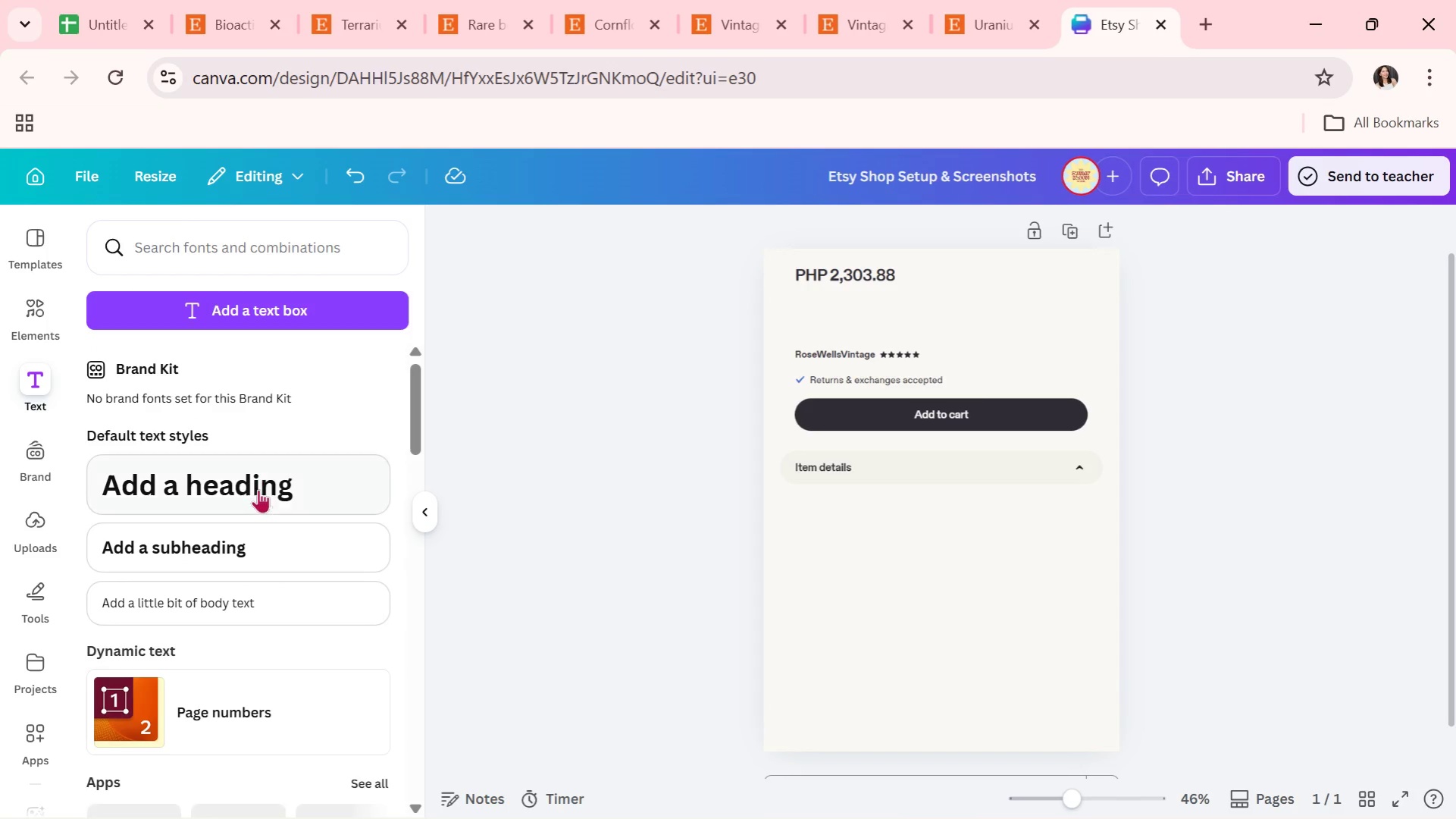 
left_click([249, 492])
 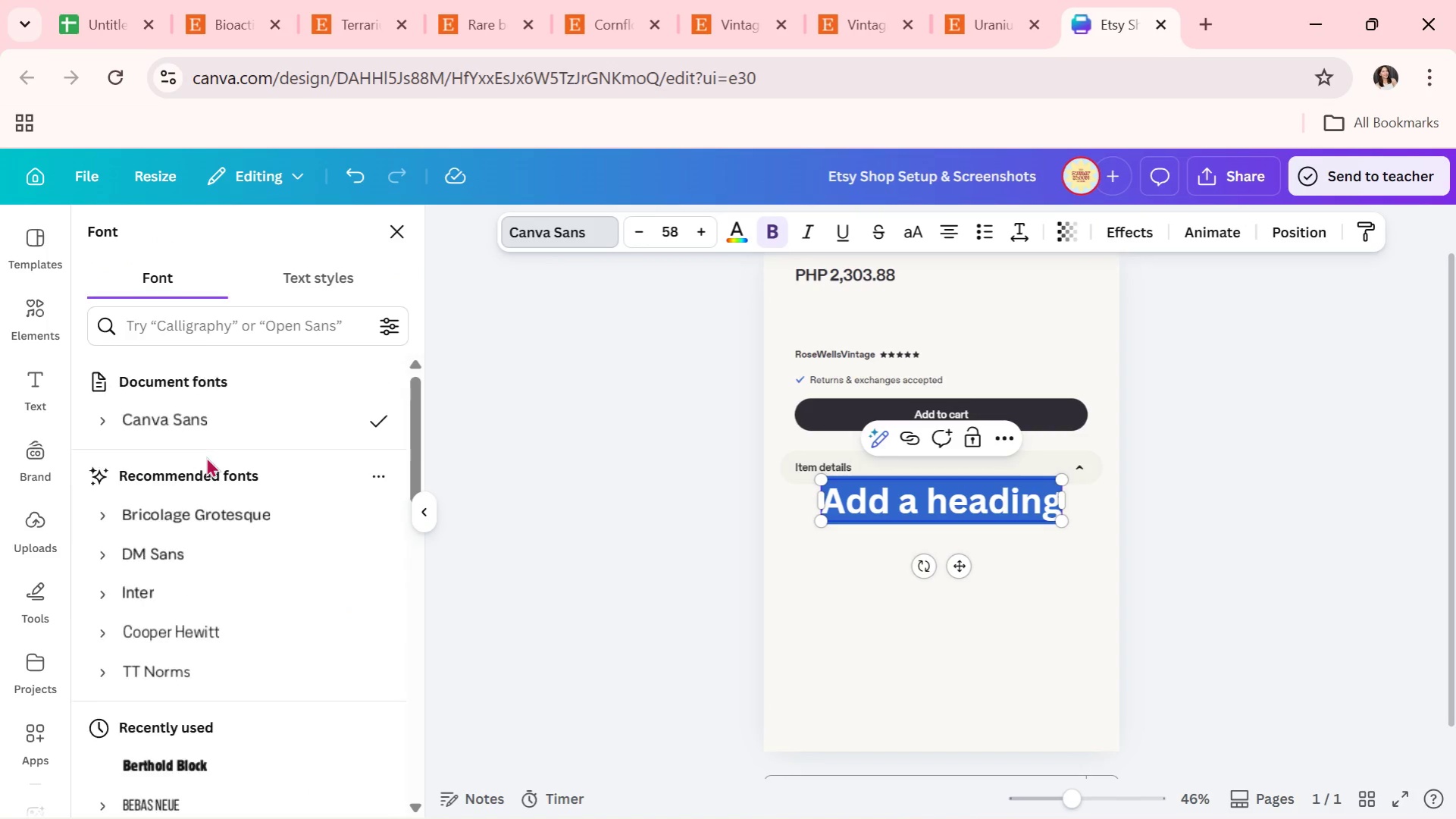 
scroll: coordinate [239, 602], scroll_direction: down, amount: 1.0
 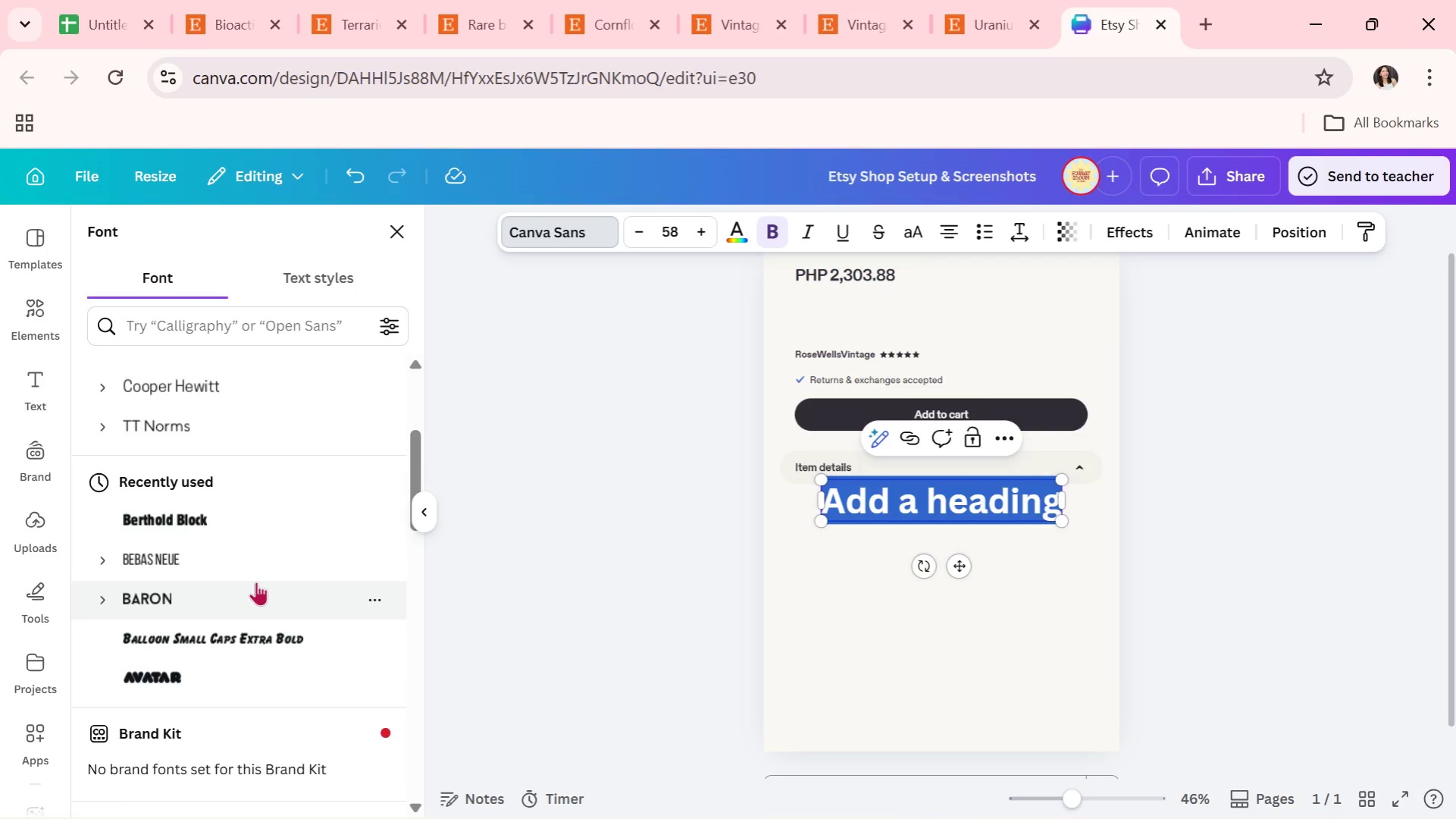 
scroll: coordinate [255, 578], scroll_direction: none, amount: 0.0
 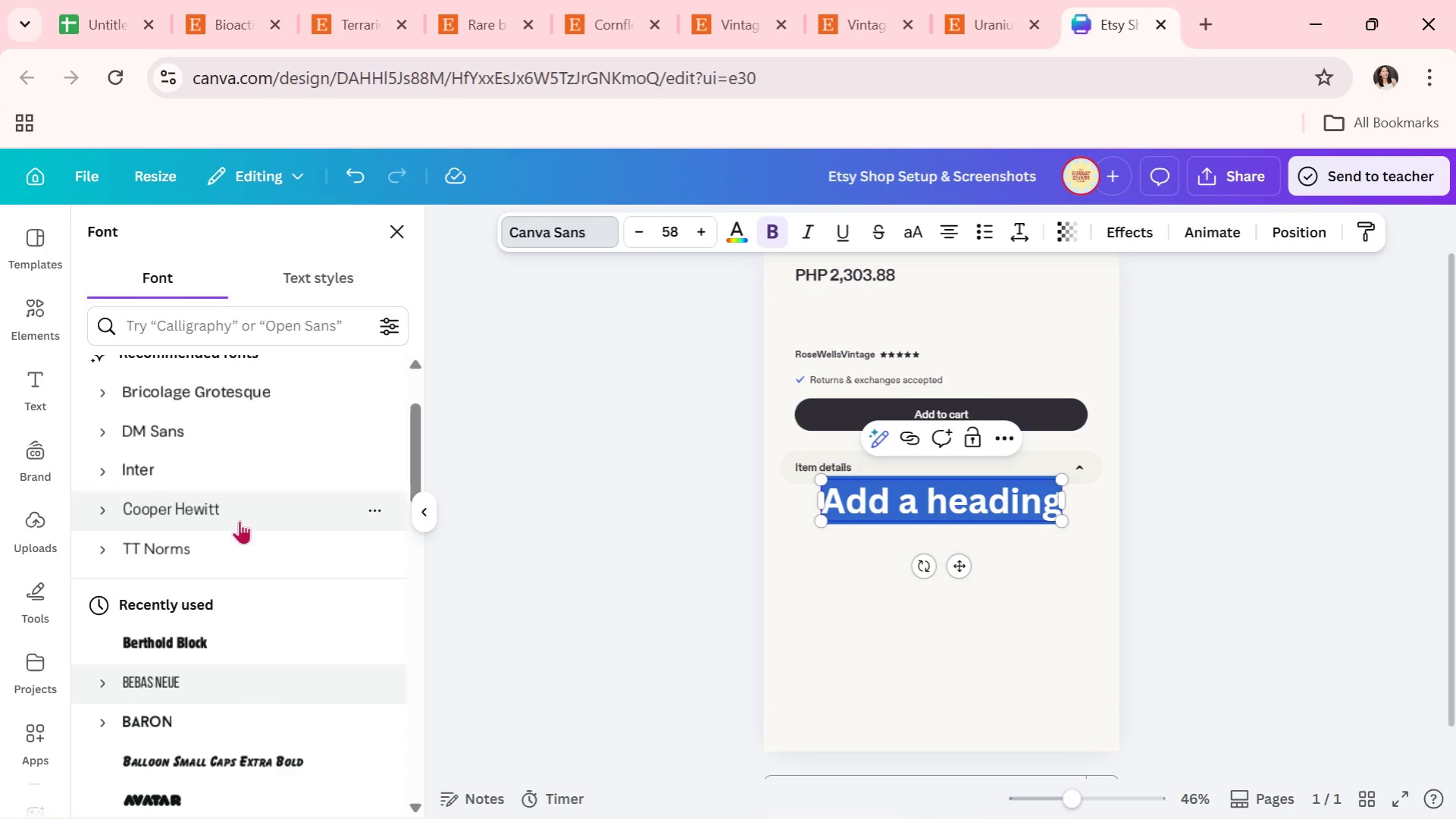 
scroll: coordinate [295, 535], scroll_direction: down, amount: 2.0
 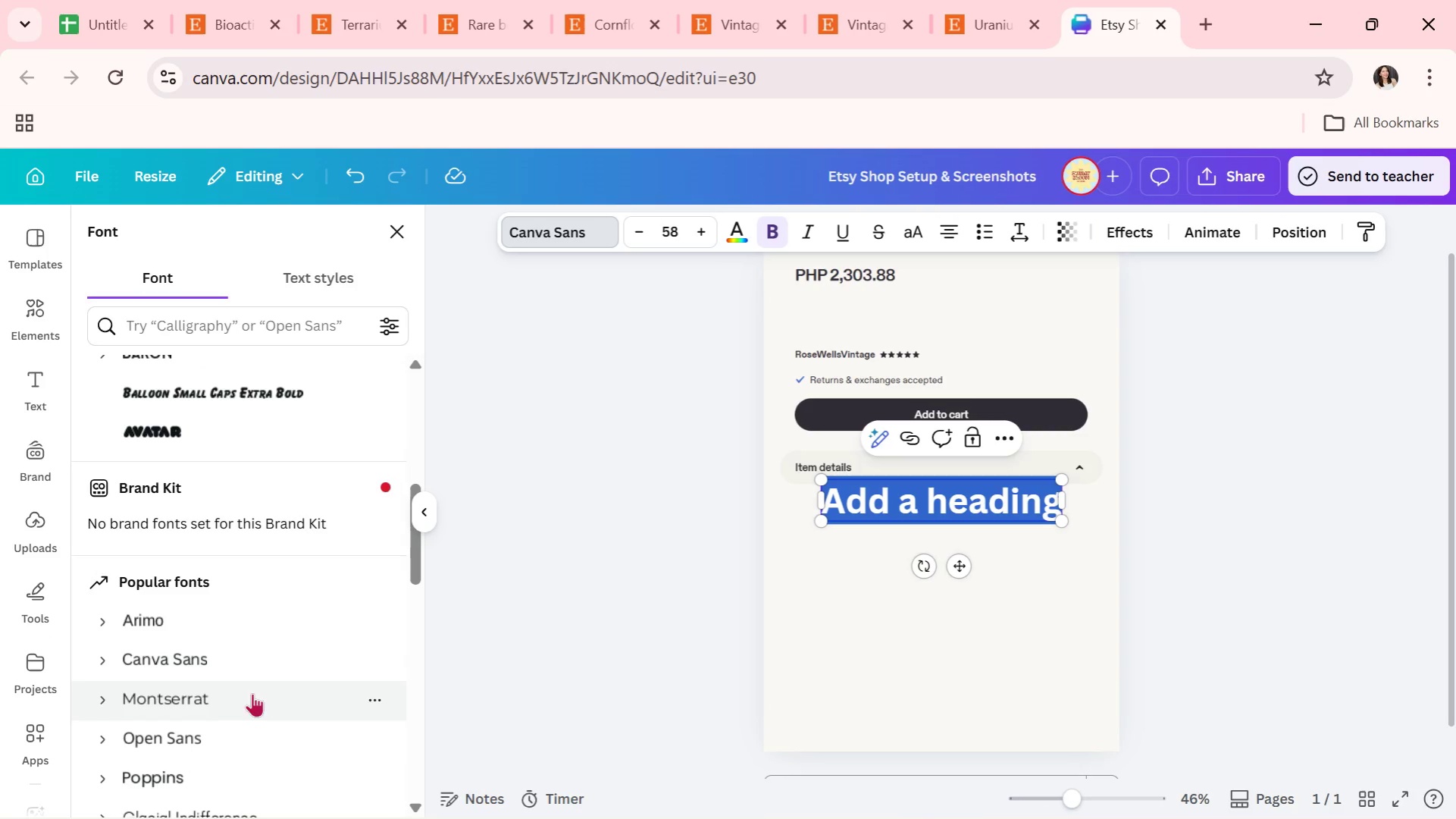 
left_click([229, 783])
 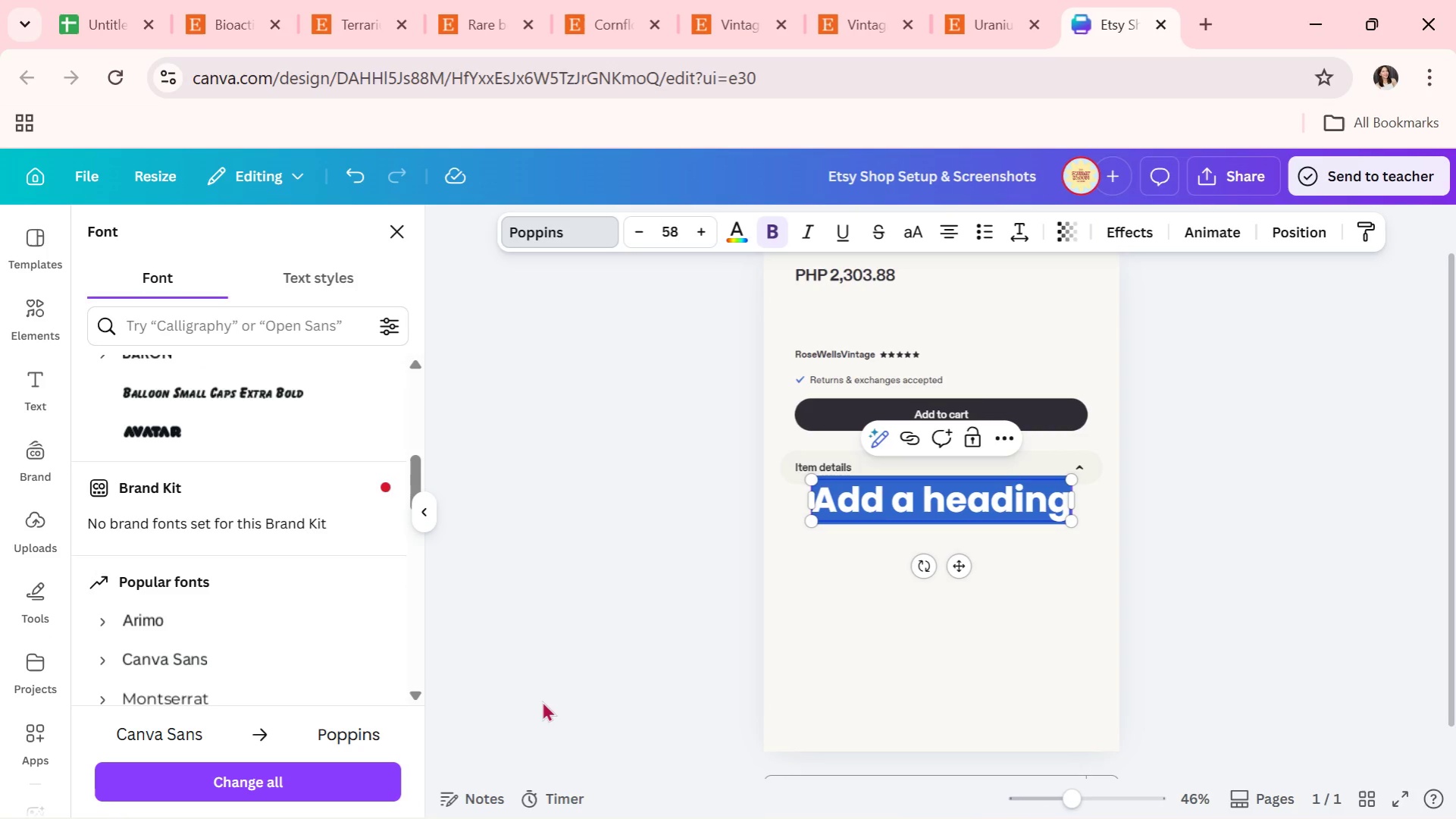 
left_click([421, 515])
 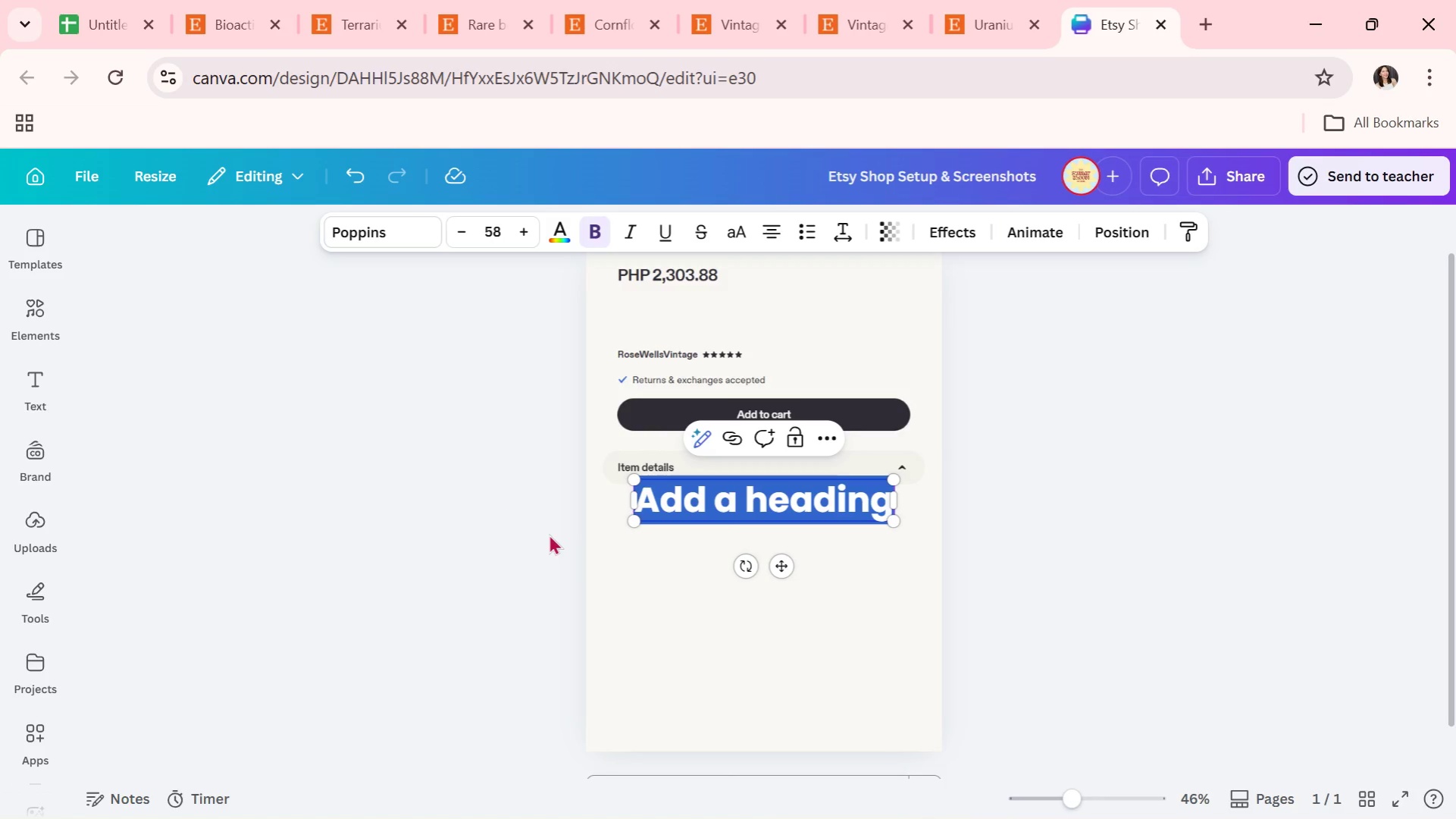 
wait(8.51)
 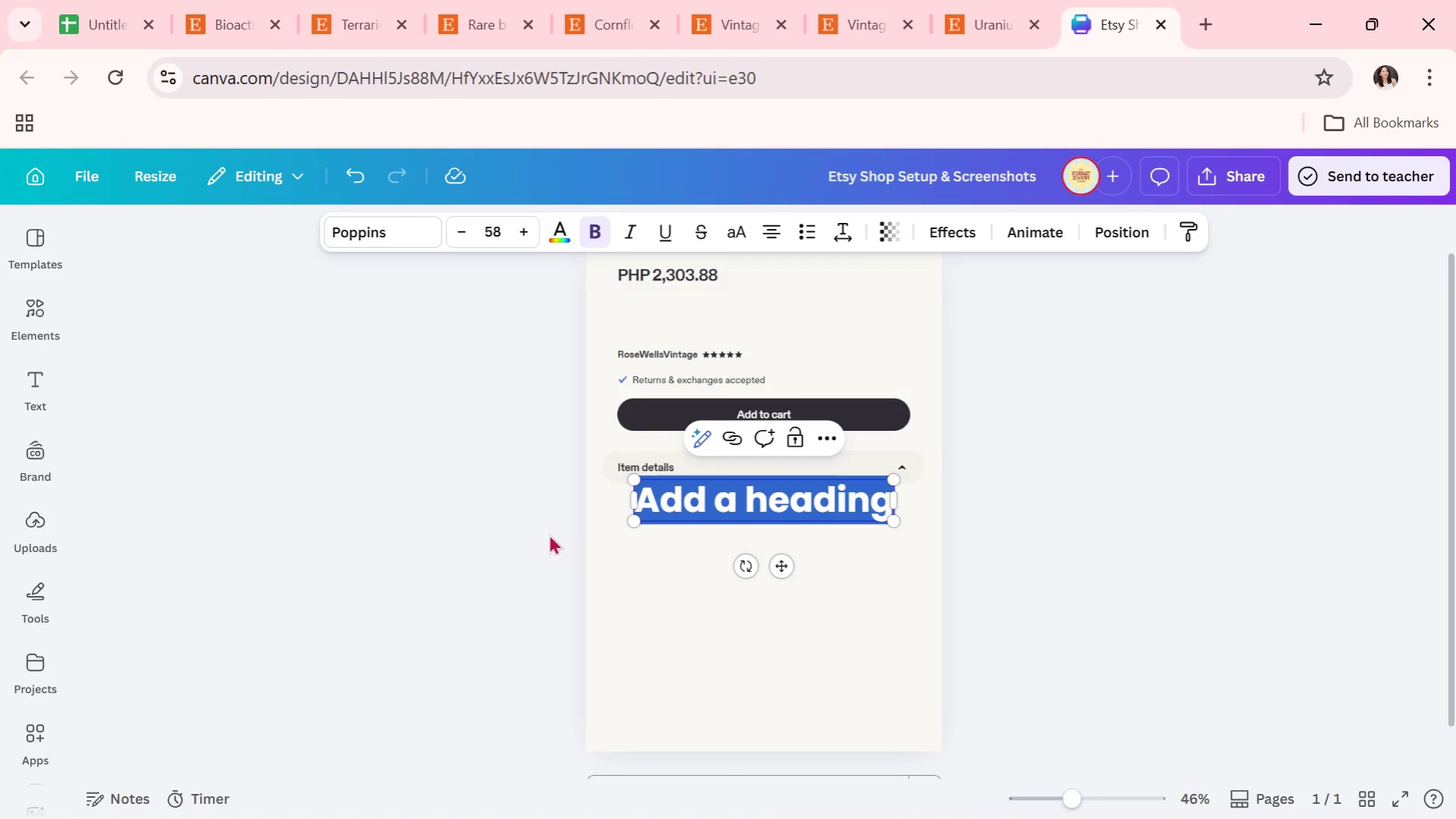 
key(CapsLock)
 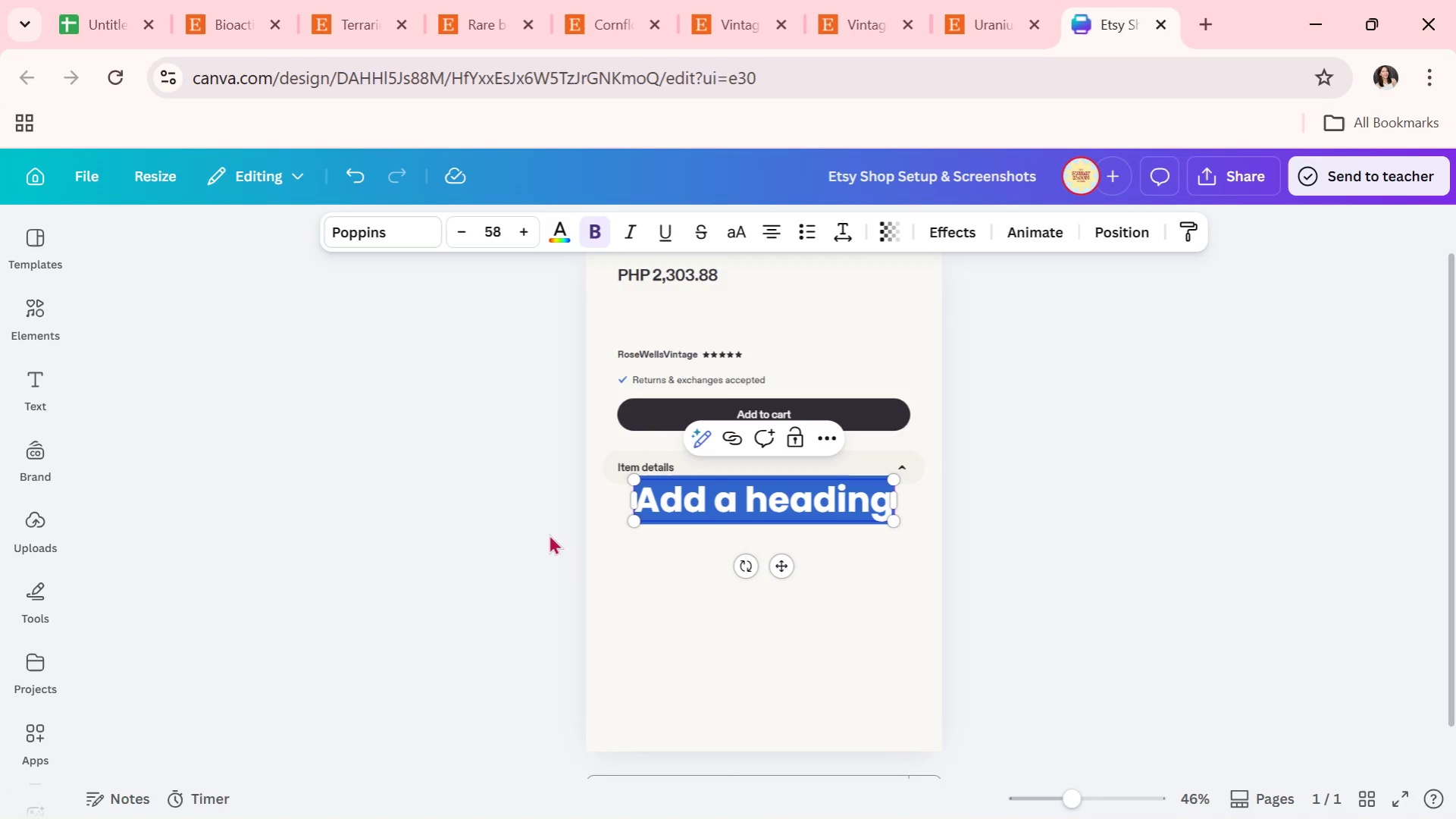 
key(P)
 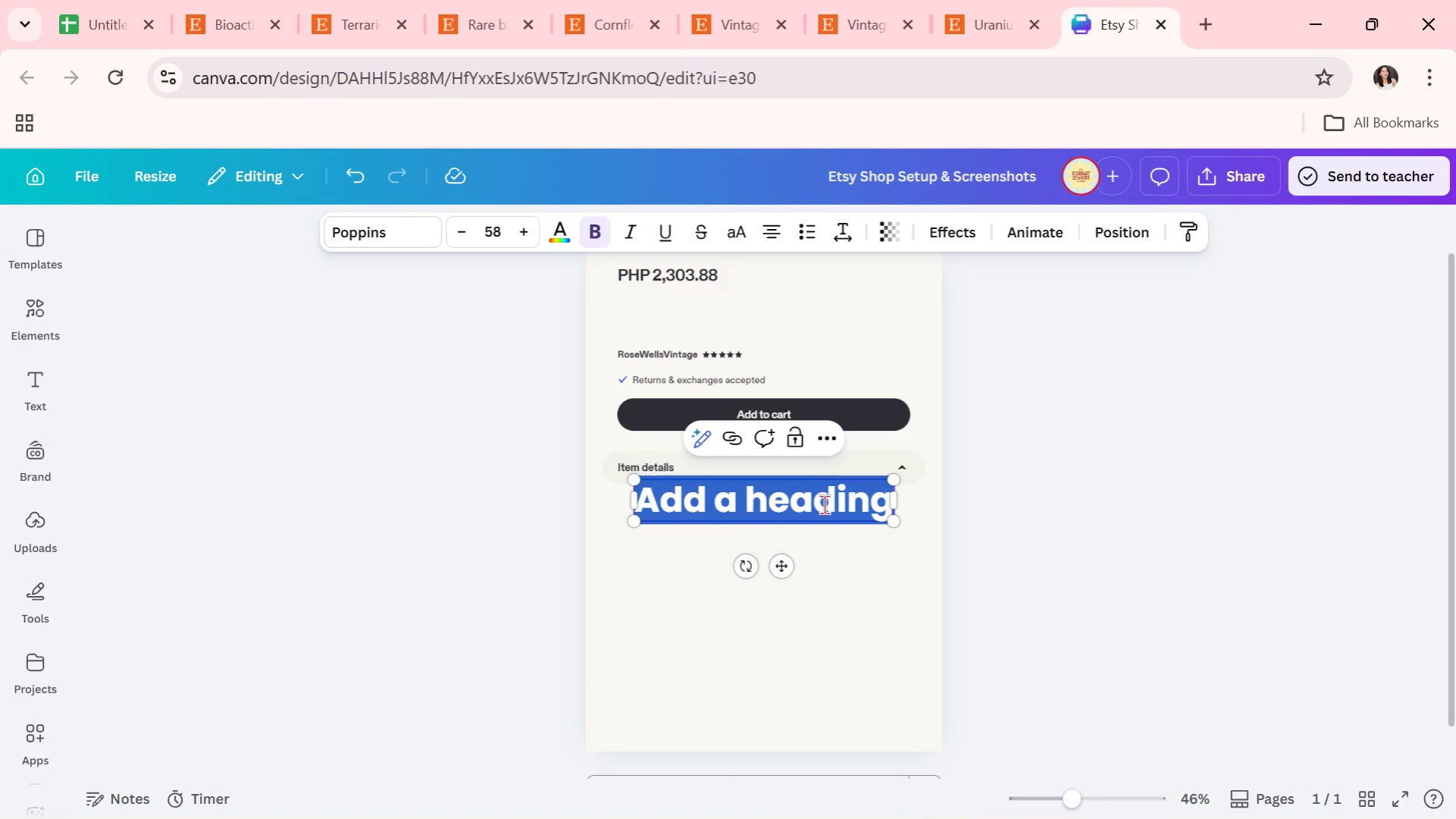 
left_click([847, 592])
 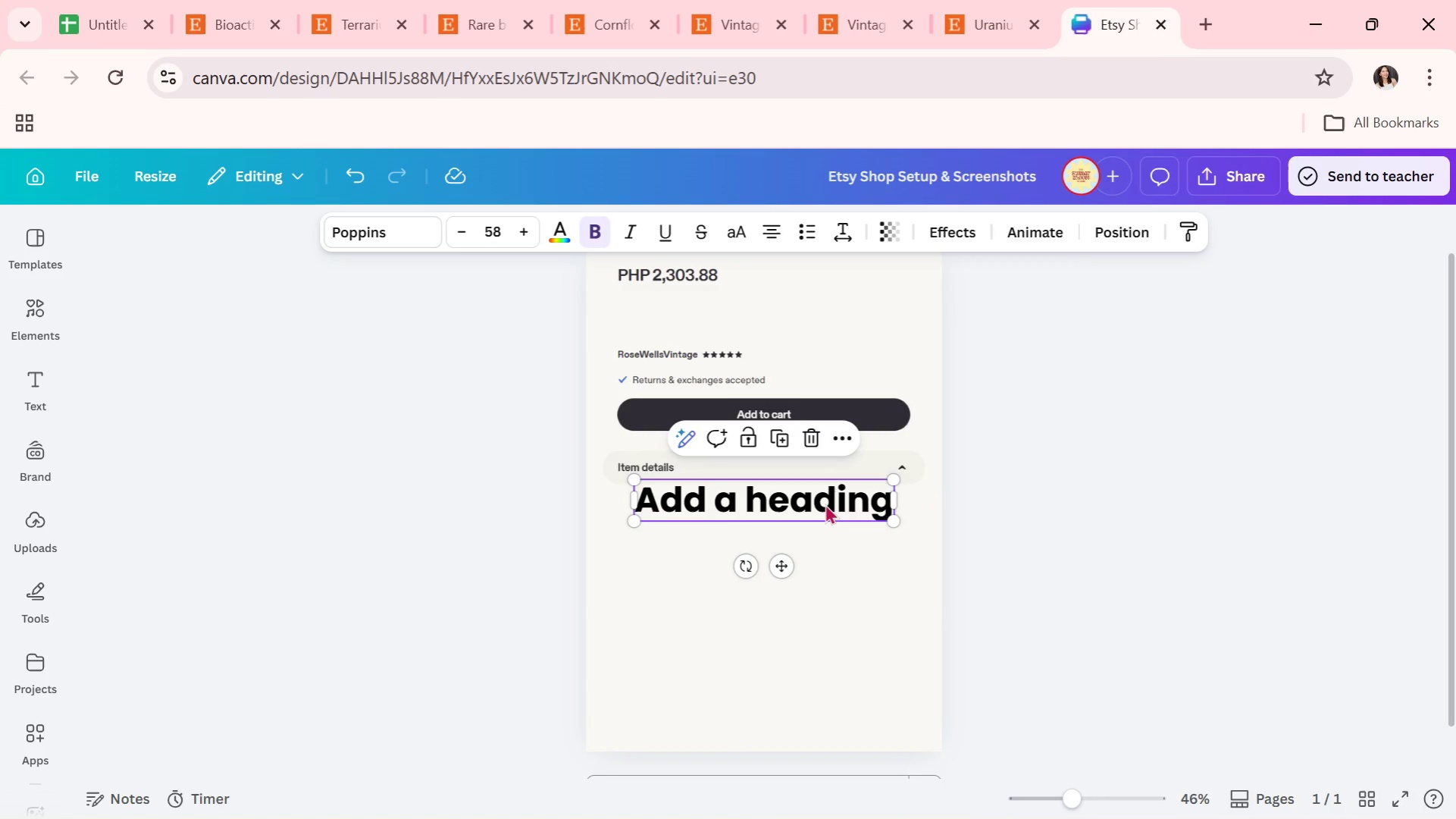 
double_click([825, 504])
 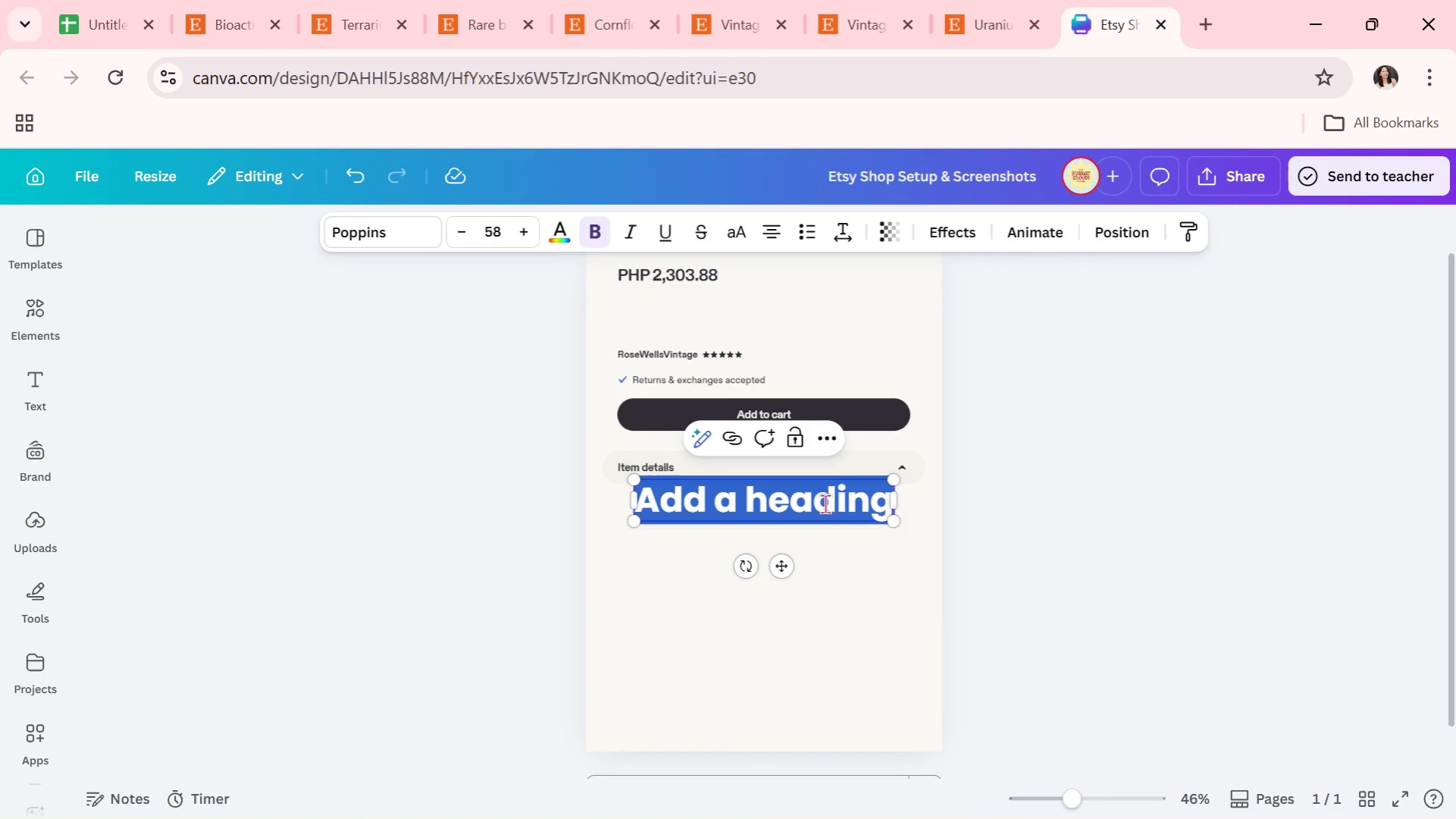 
type(Premium )
 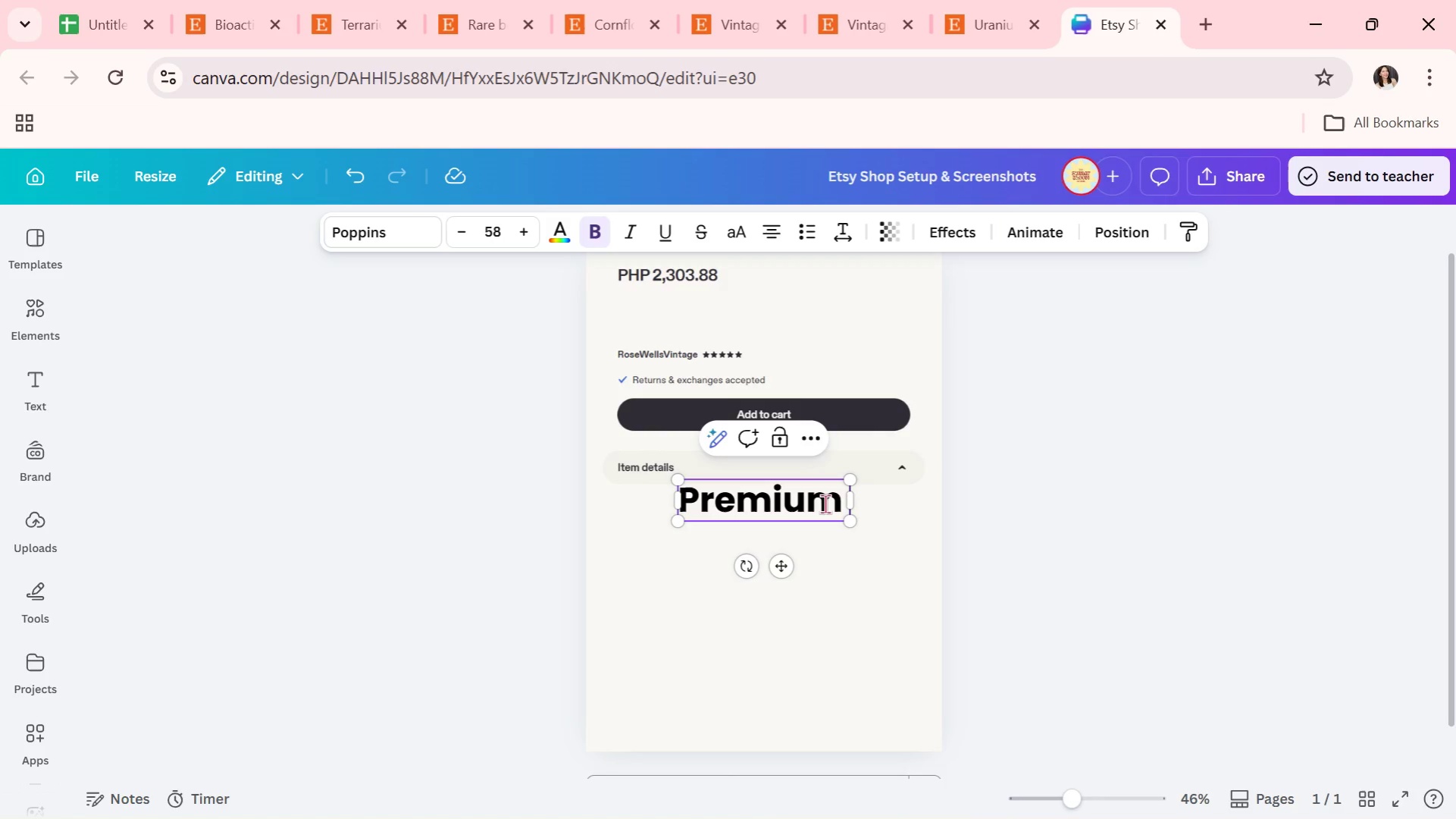 
wait(6.98)
 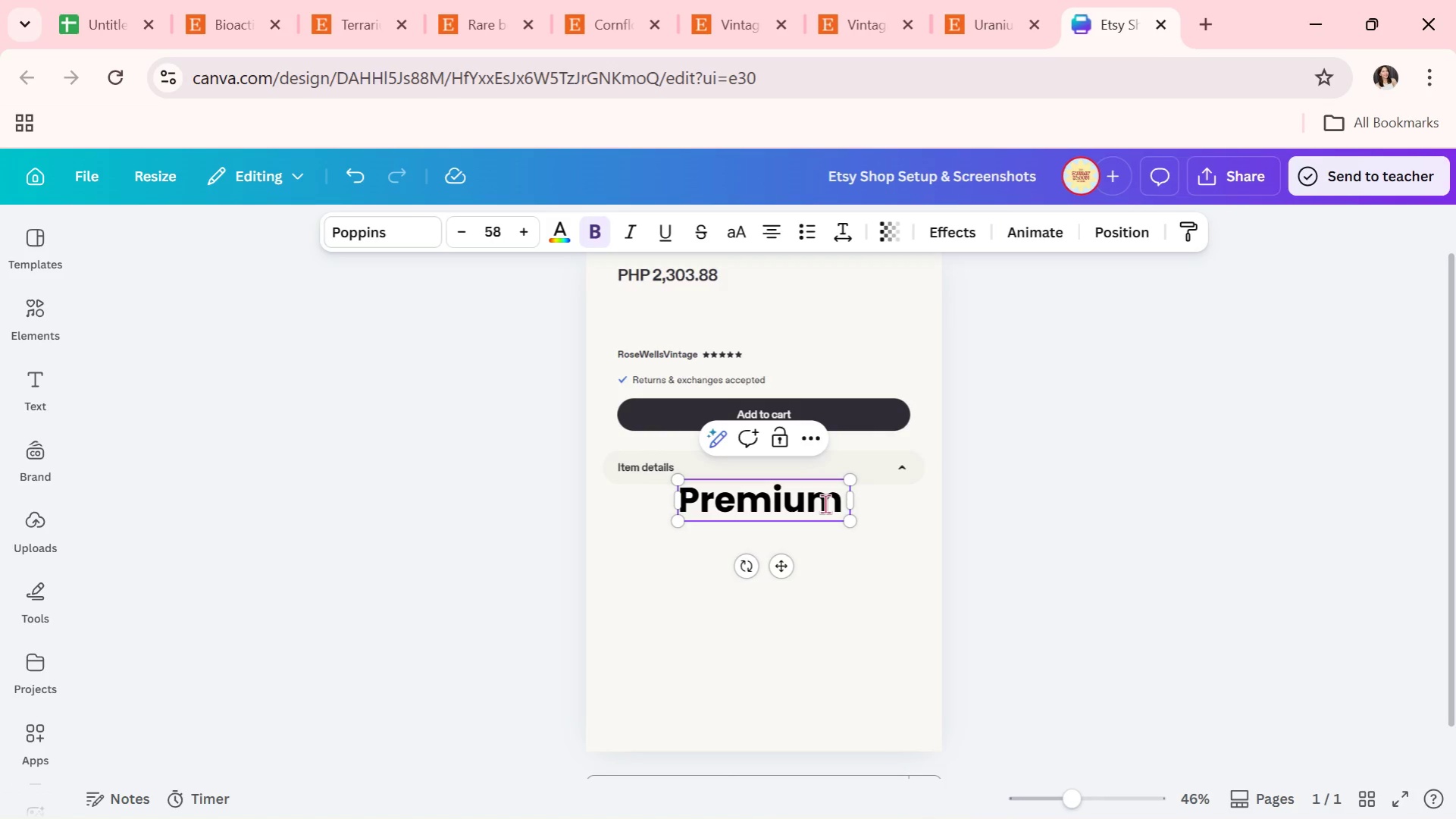 
type(Cushion Moss Sample )
 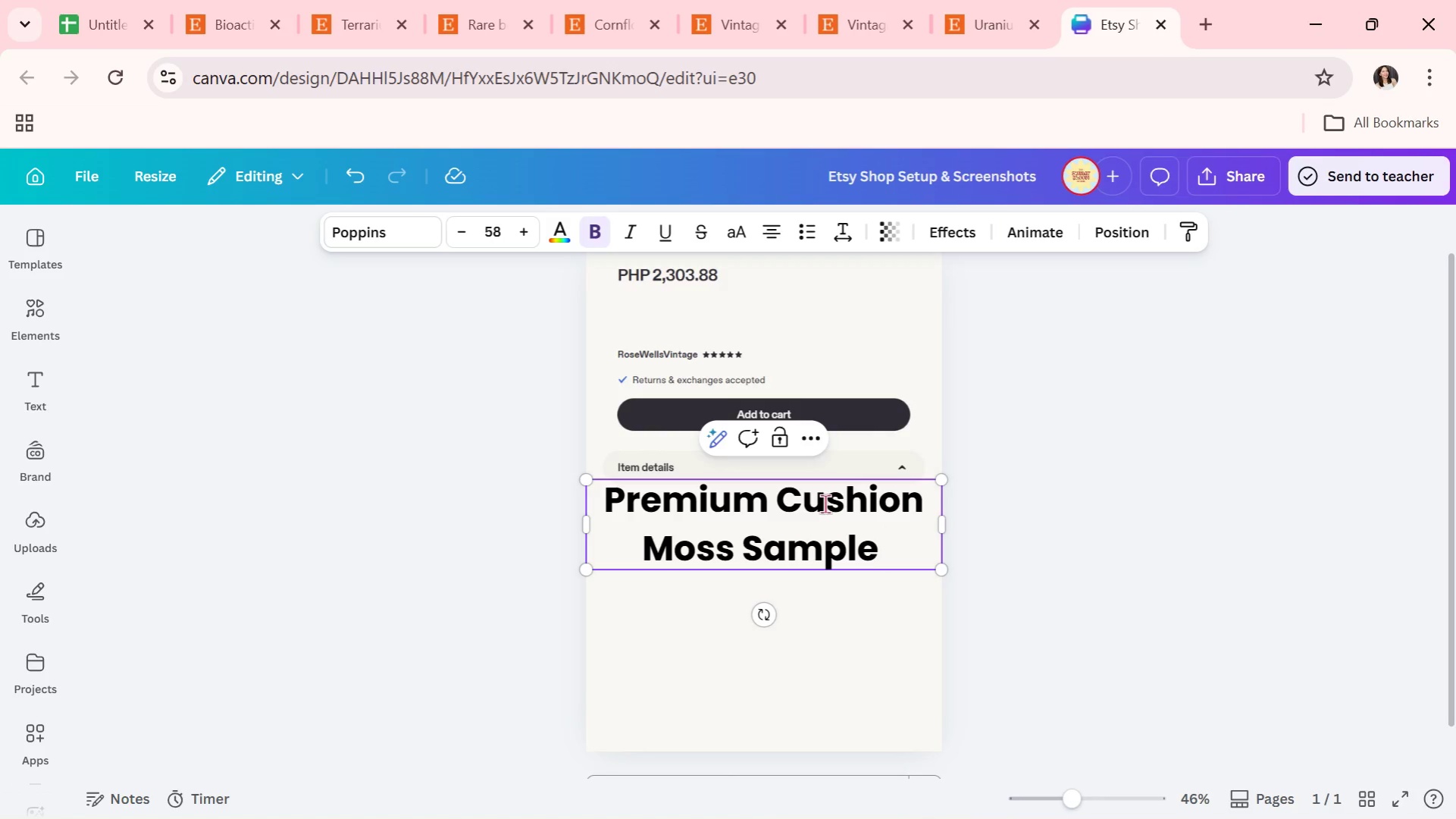 
wait(9.23)
 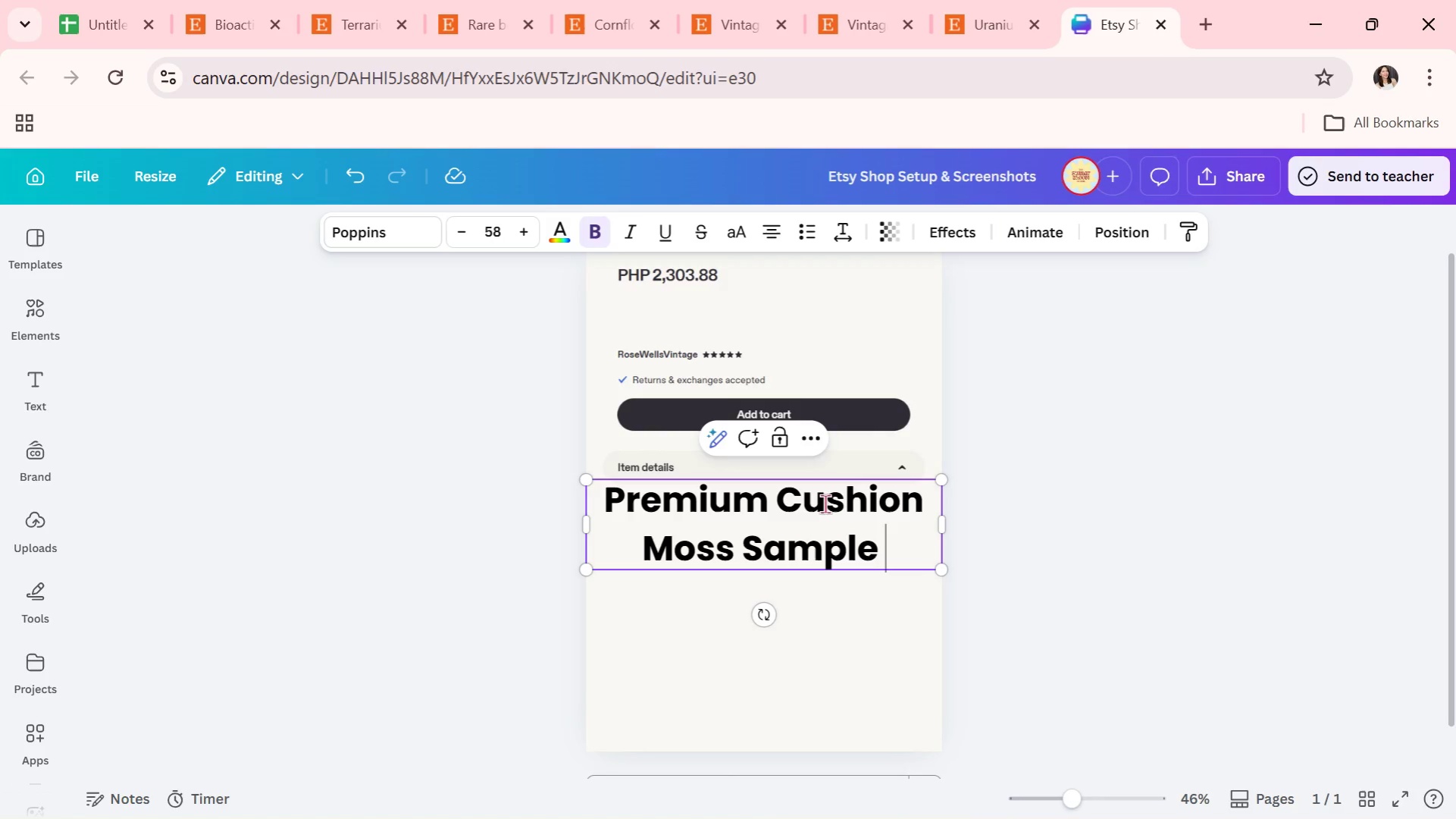 
key(Shift+9)
 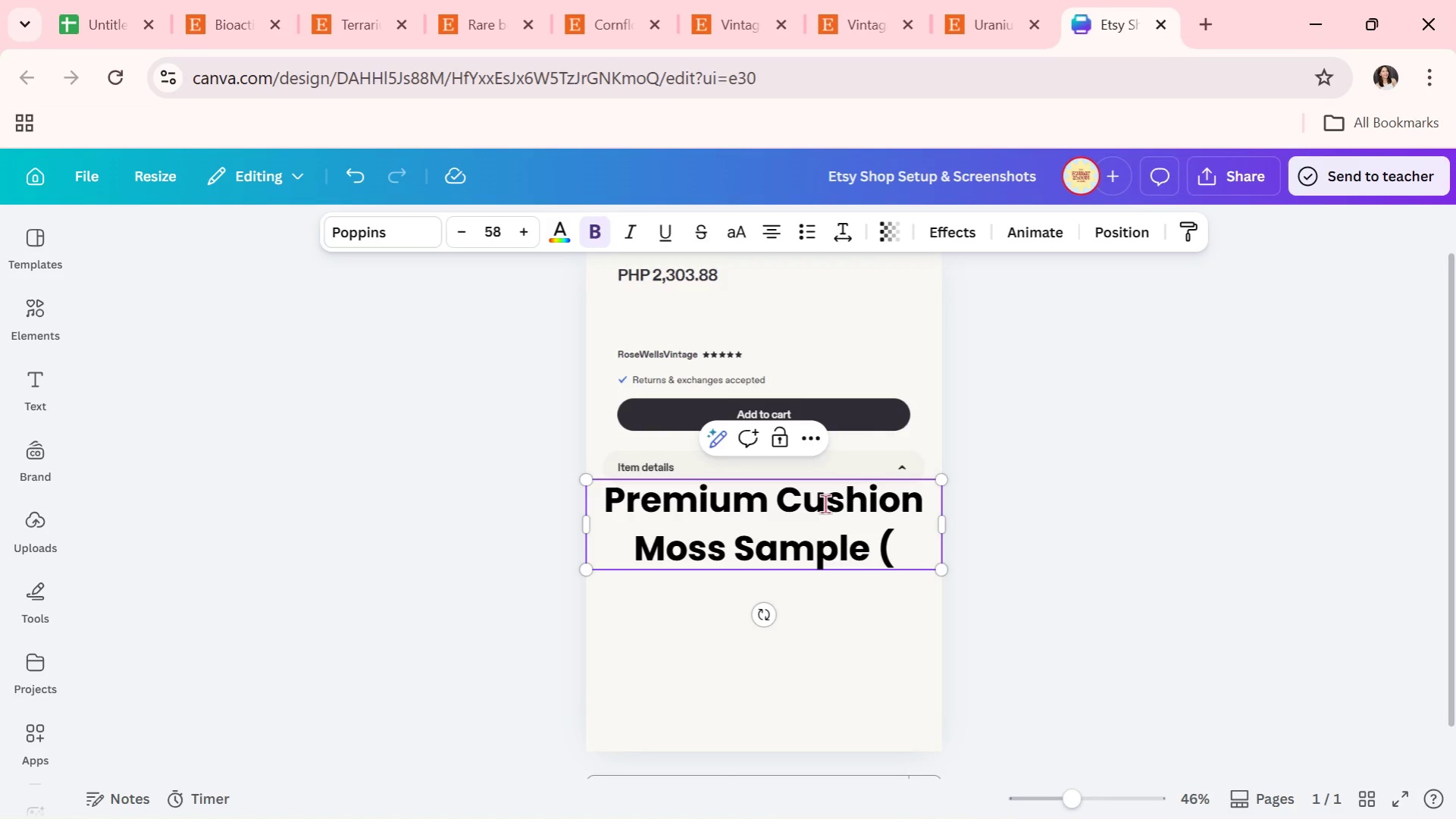 
hold_key(key=CapsLock, duration=0.31)
 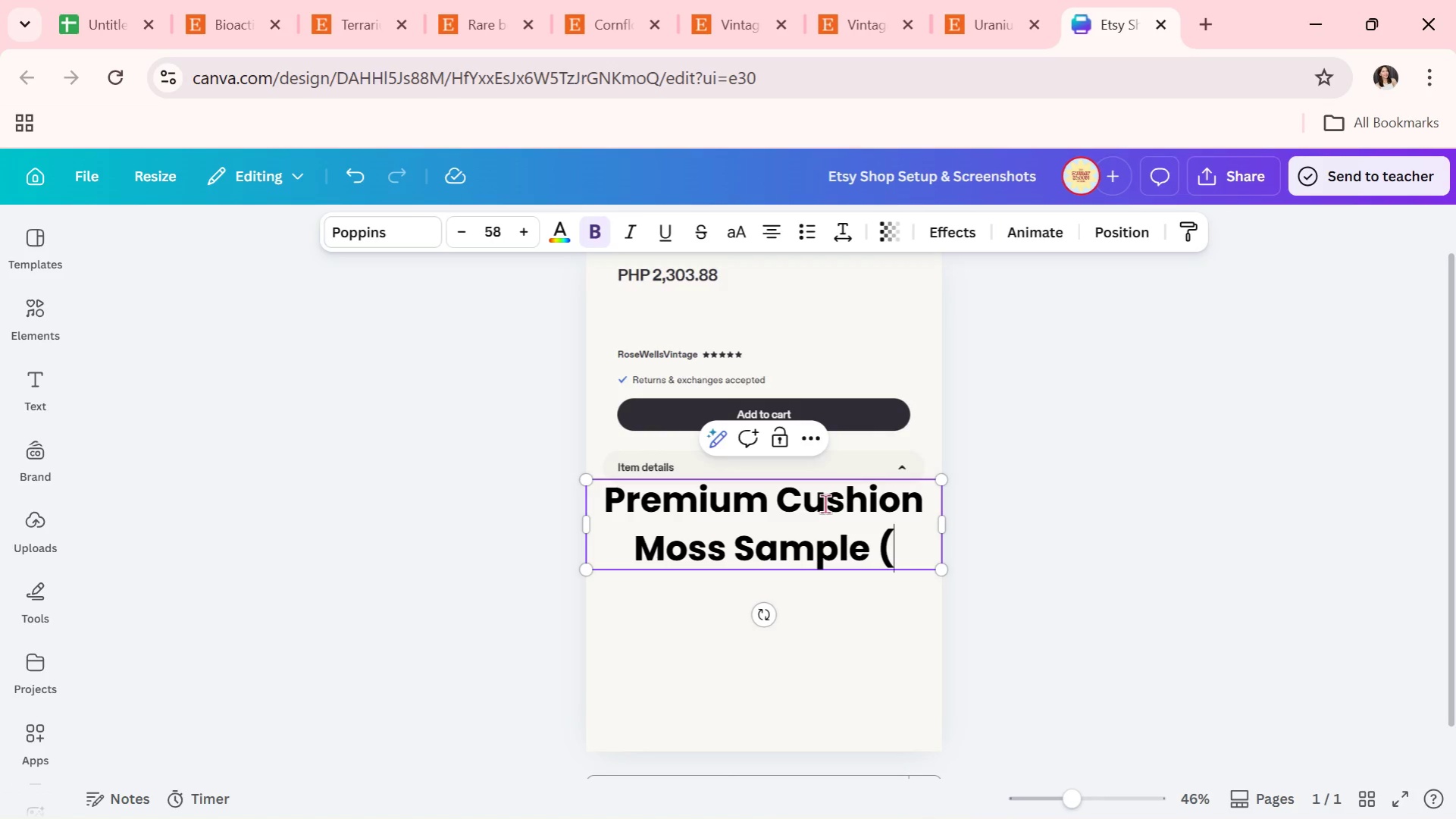 
type(Live, Bioactive Sample)
 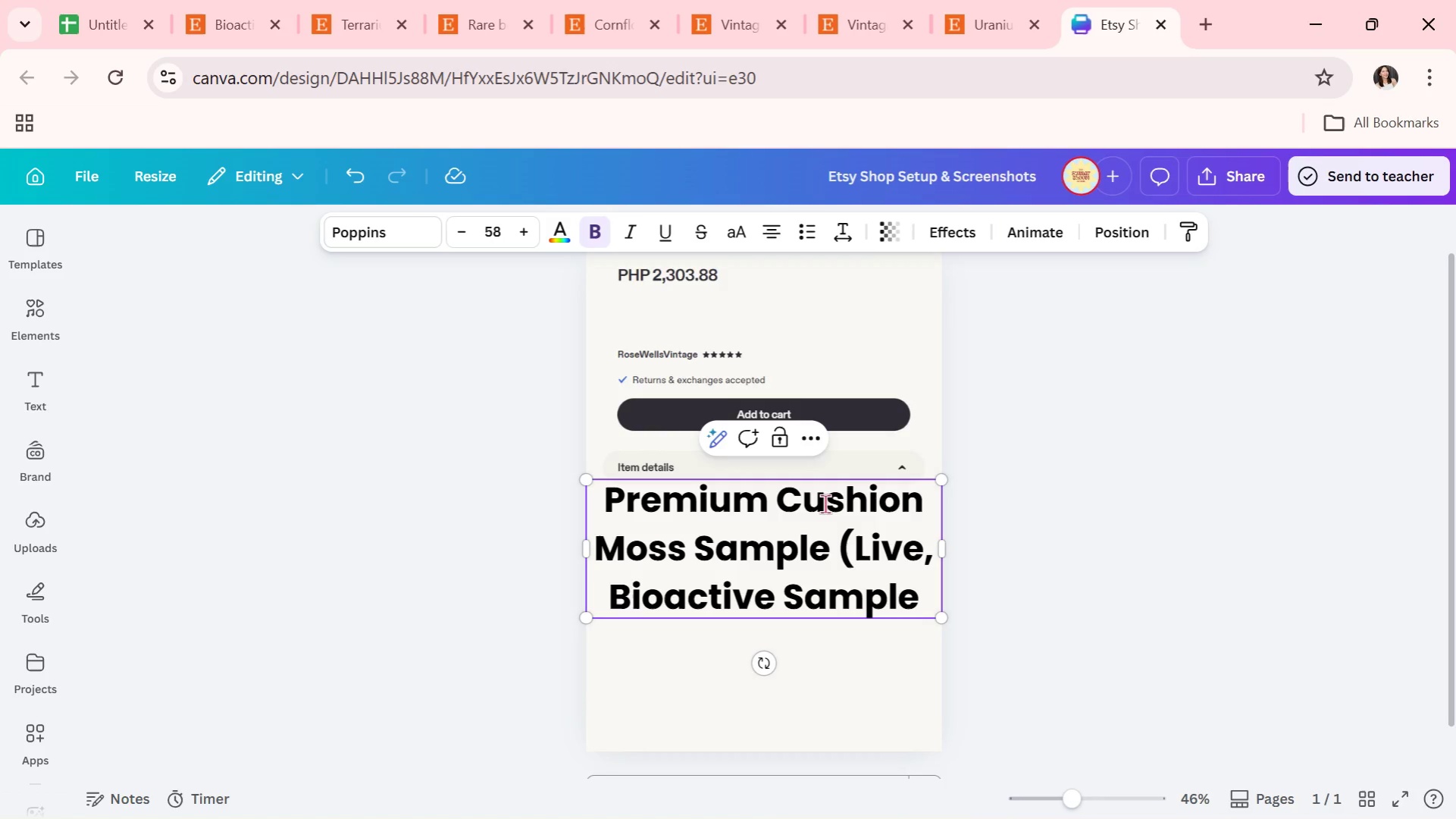 
key(Shift+0)
 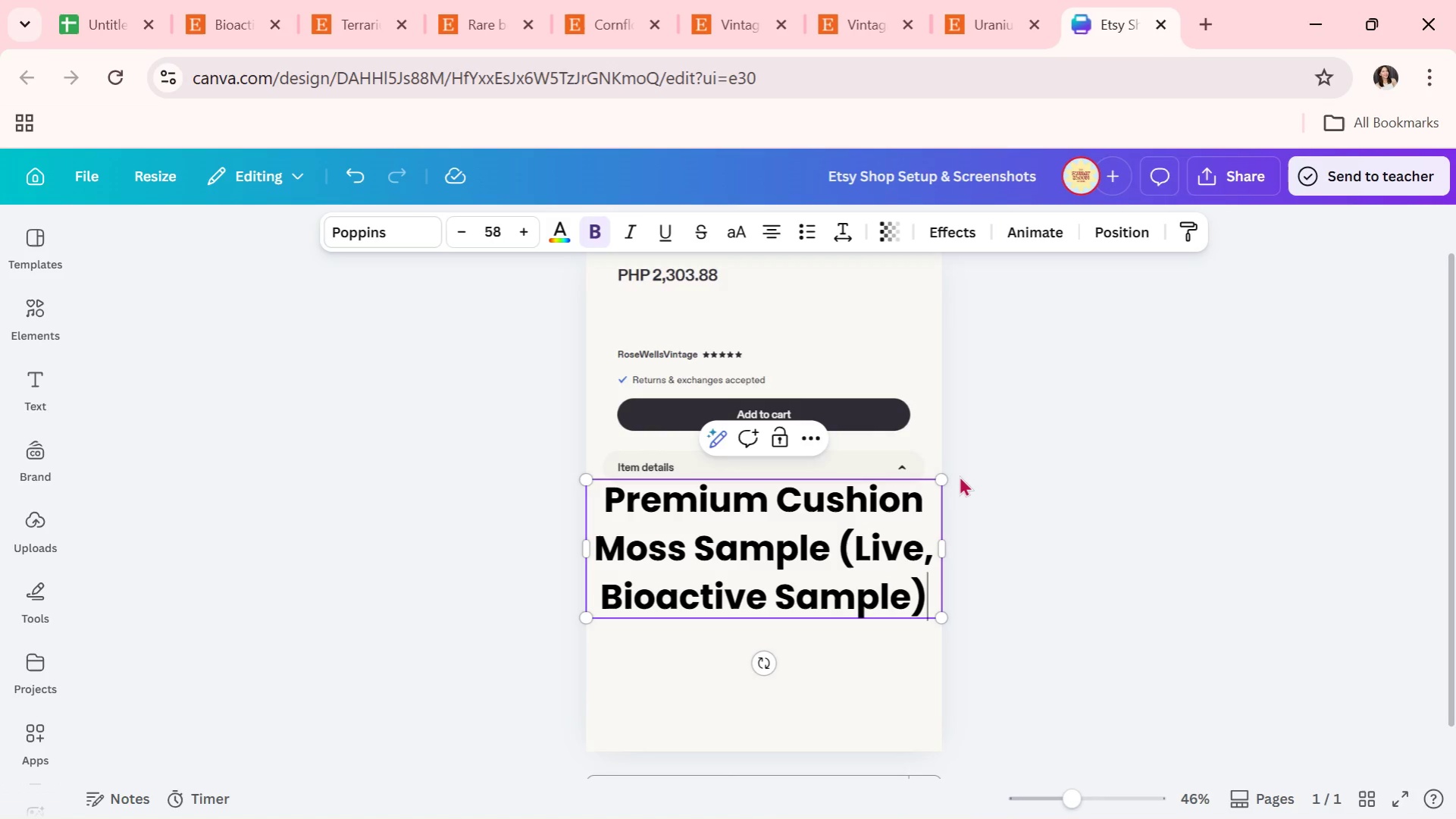 
wait(8.14)
 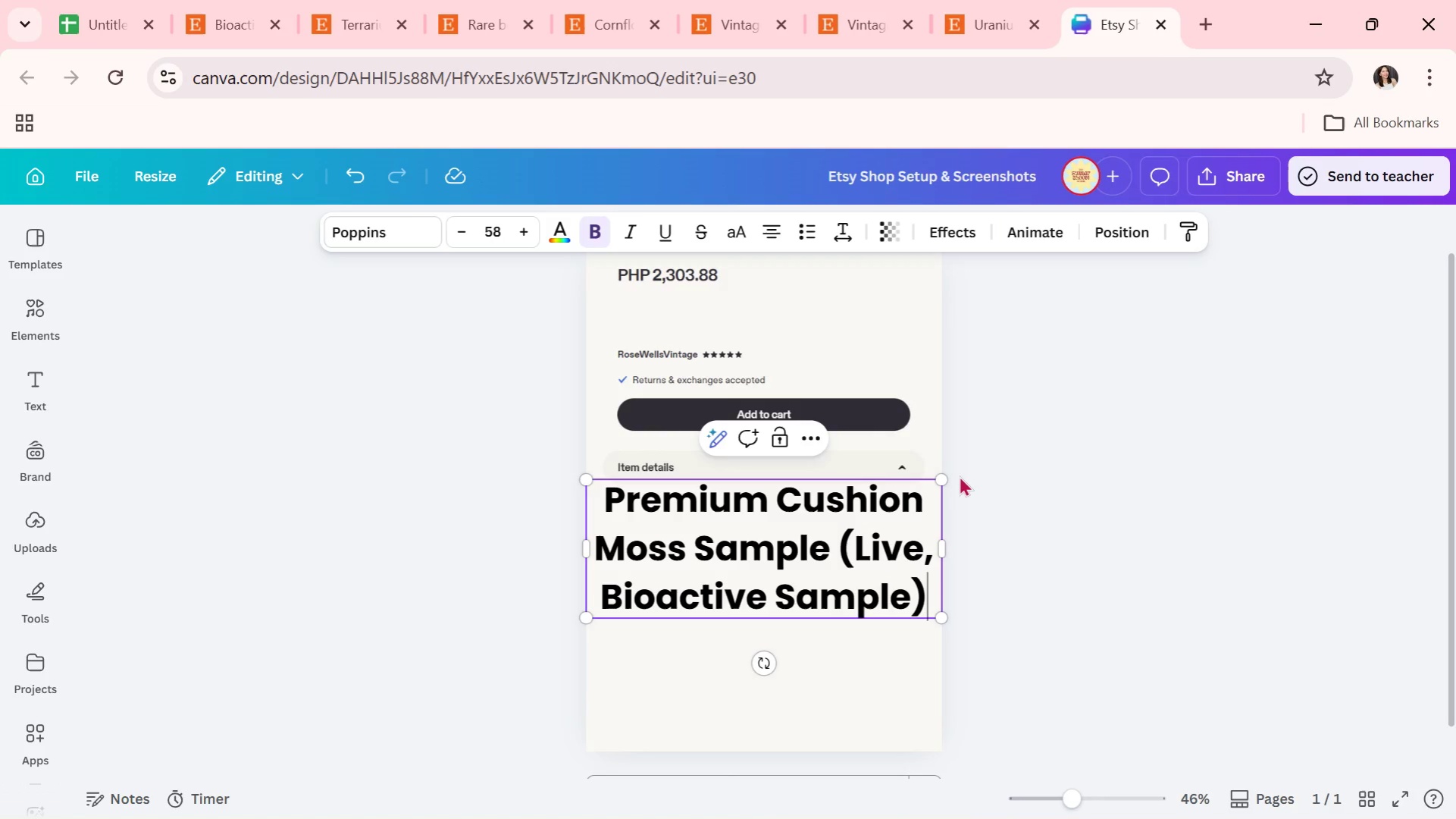 
left_click_drag(start_coordinate=[941, 557], to_coordinate=[1238, 570])
 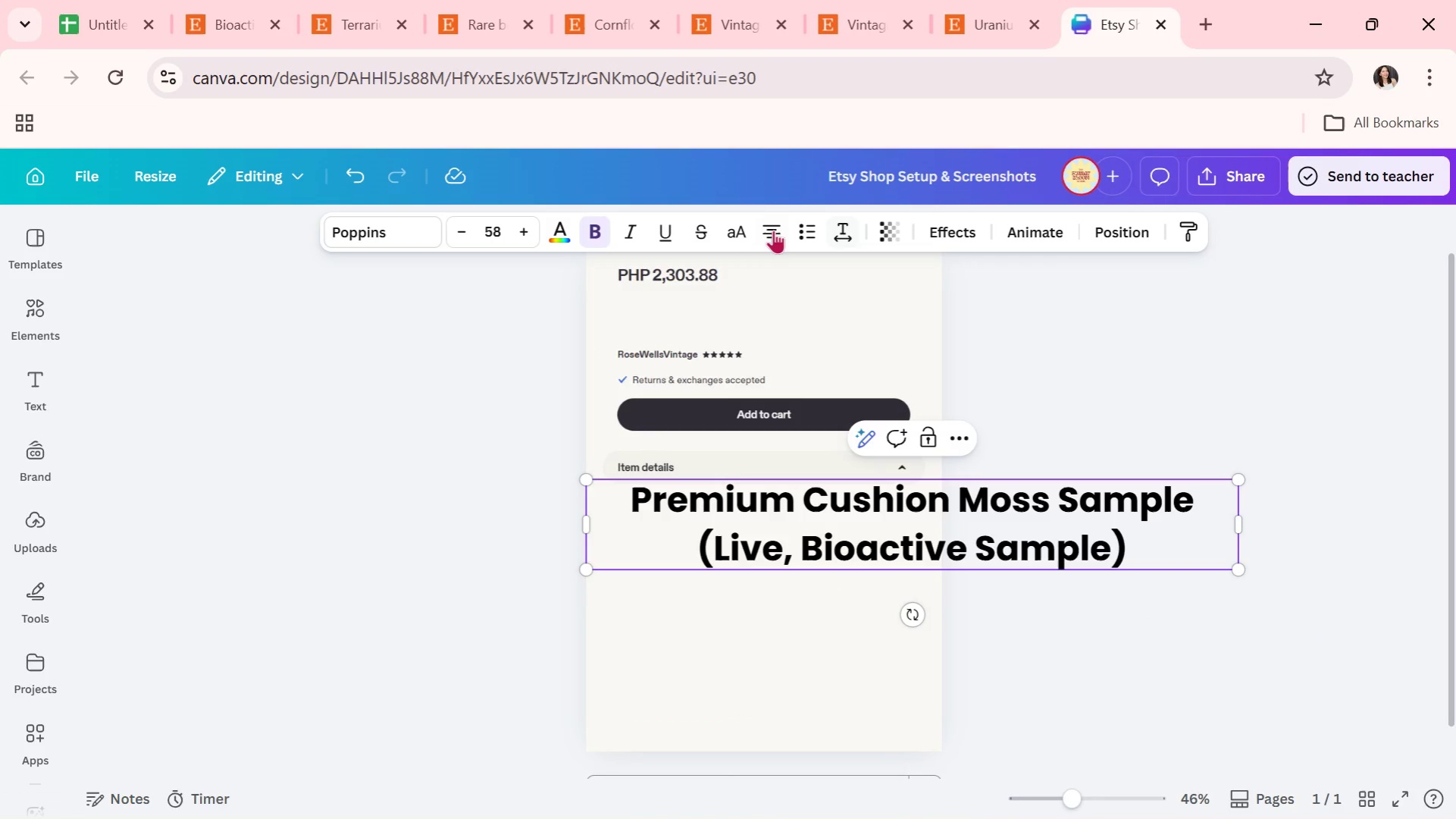 
left_click([773, 229])
 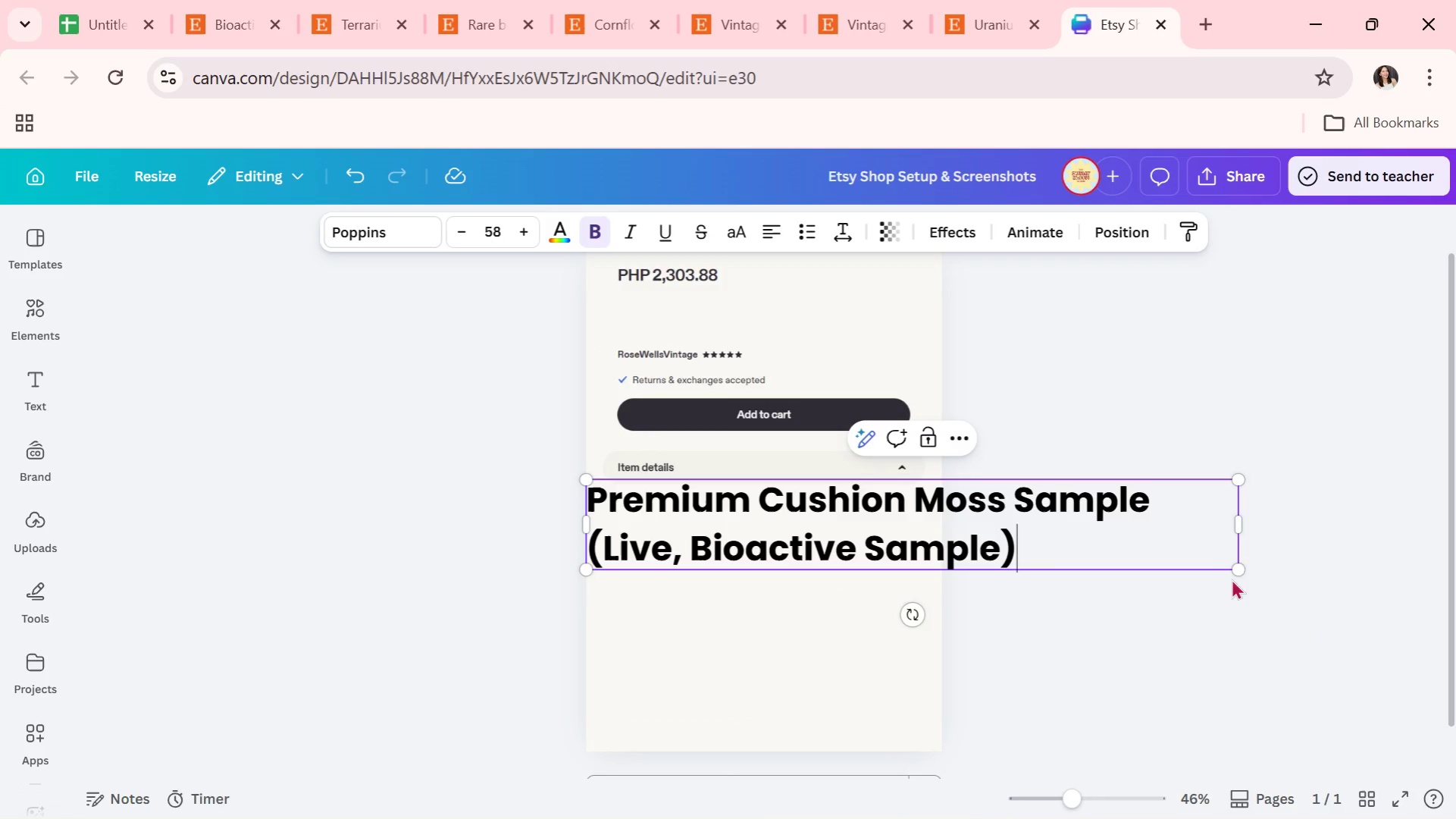 
left_click_drag(start_coordinate=[1237, 565], to_coordinate=[933, 541])
 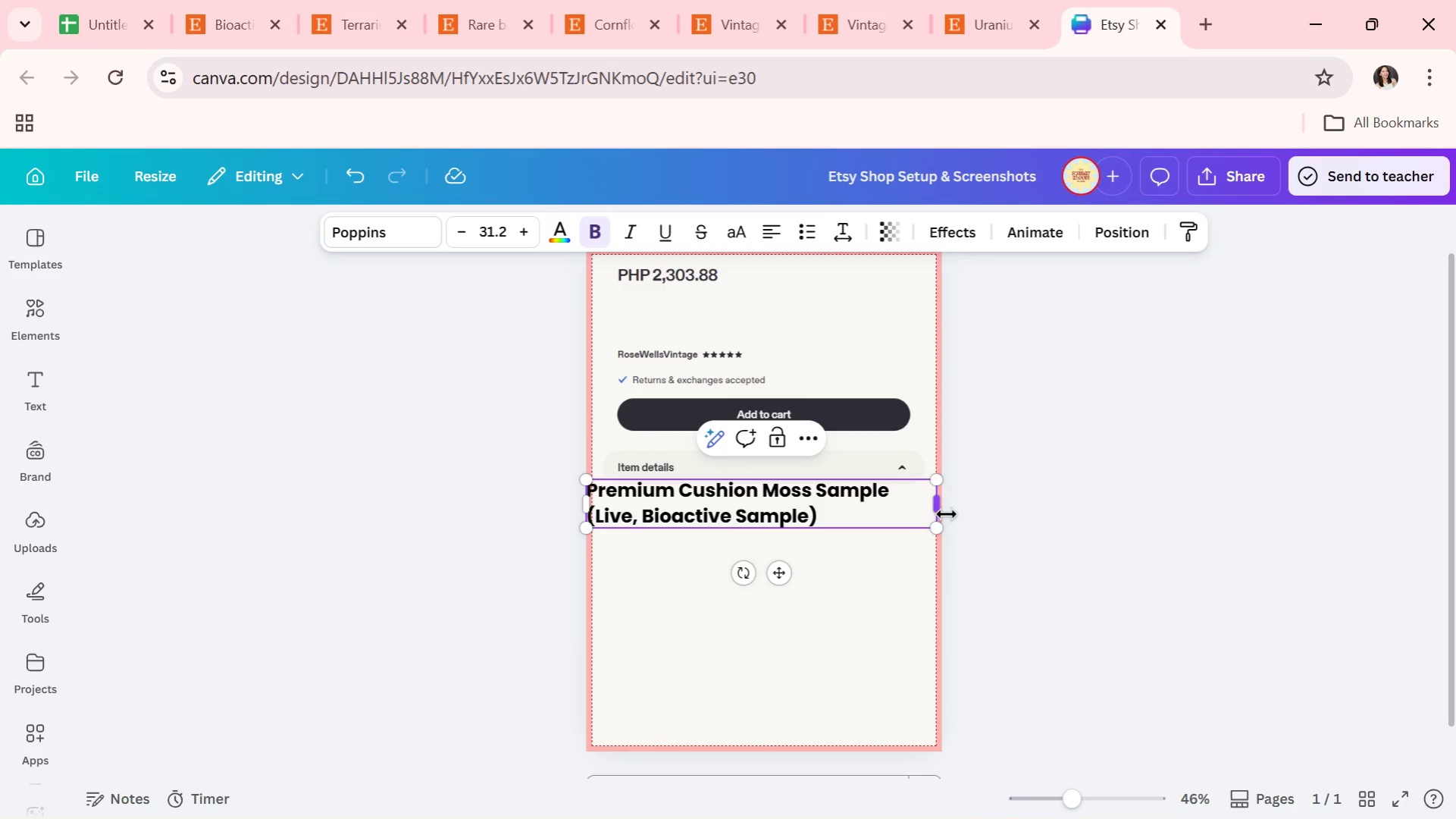 
left_click_drag(start_coordinate=[946, 514], to_coordinate=[900, 500])
 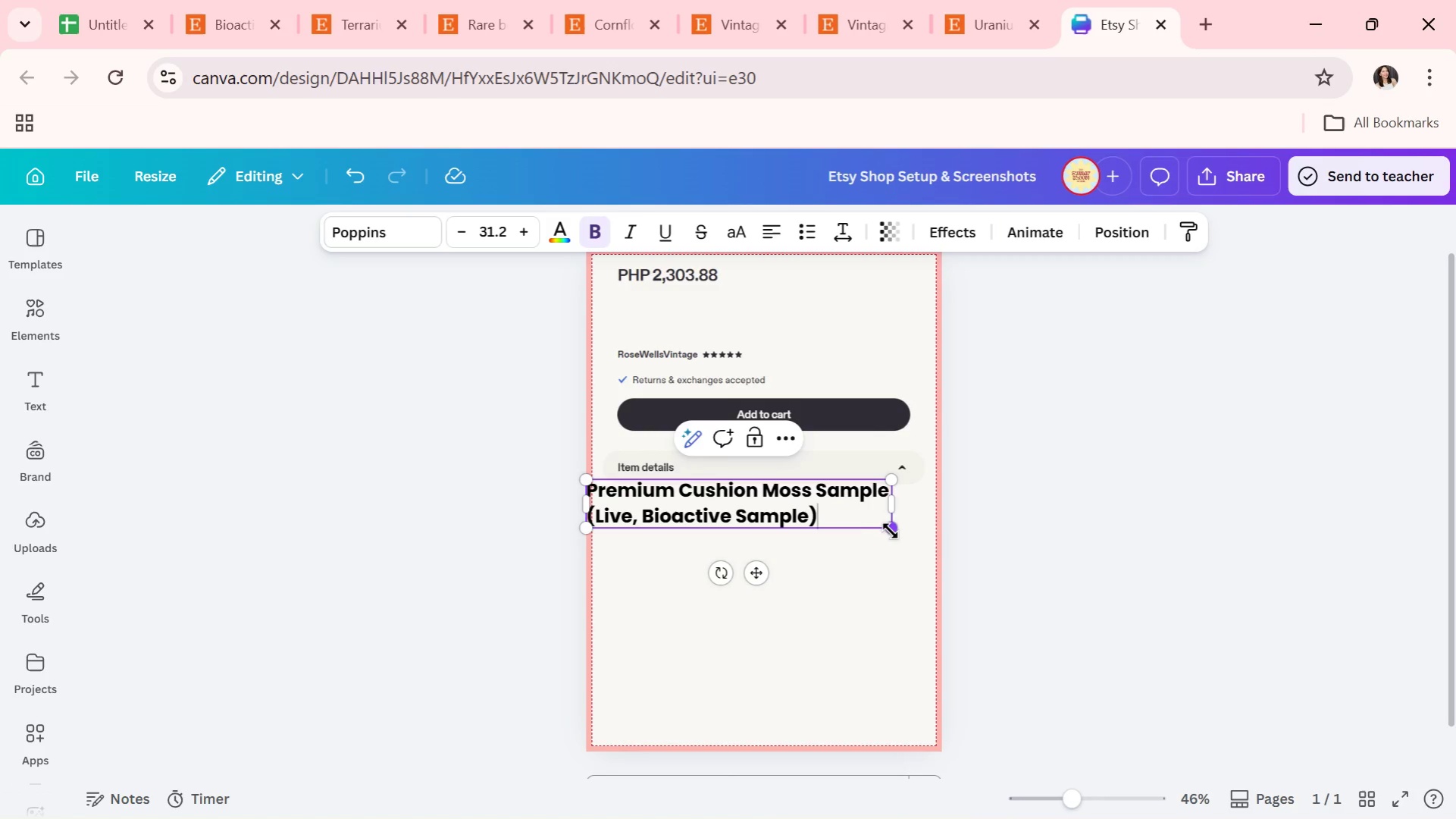 
left_click_drag(start_coordinate=[894, 529], to_coordinate=[853, 514])
 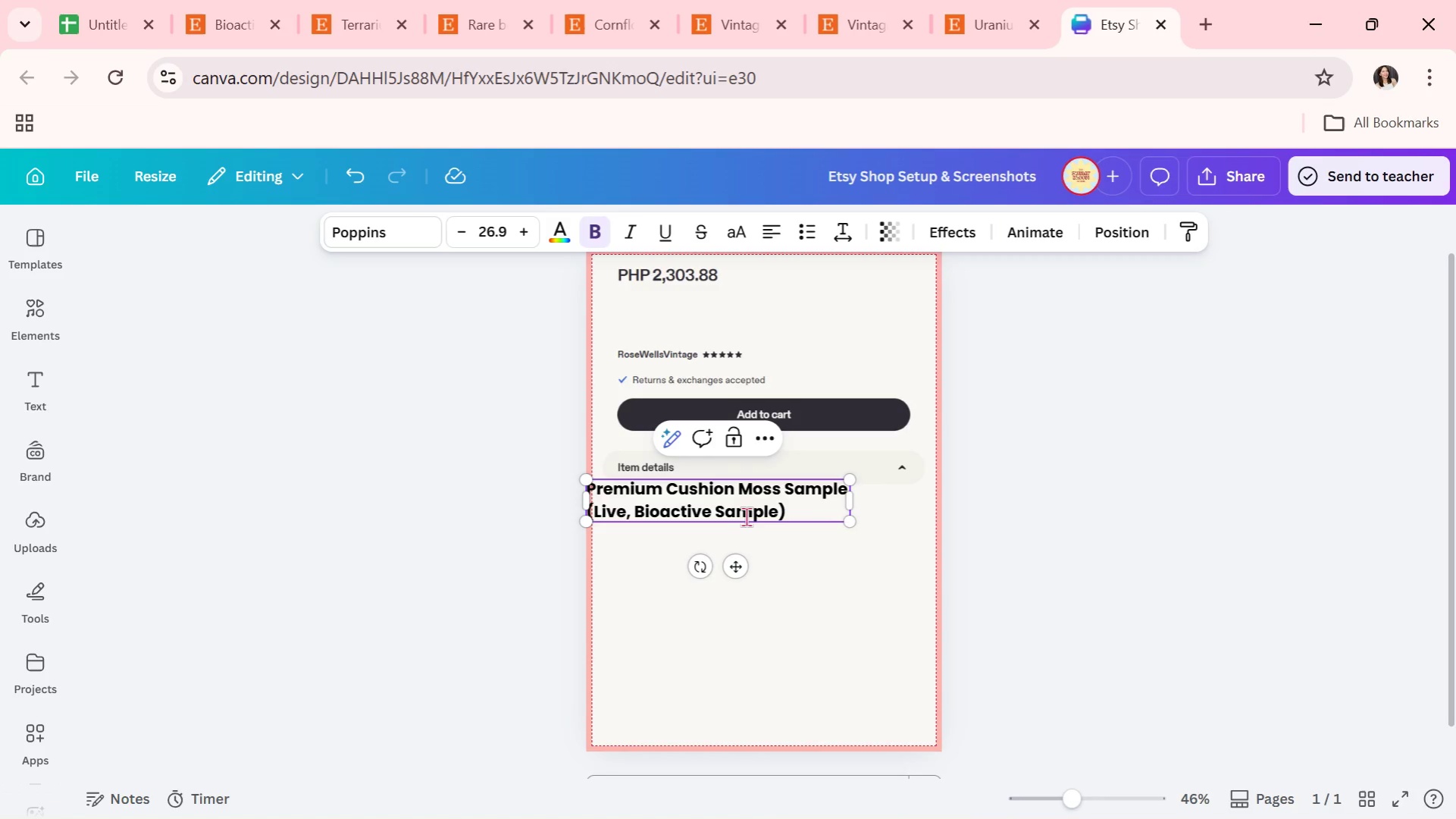 
left_click_drag(start_coordinate=[747, 514], to_coordinate=[828, 441])
 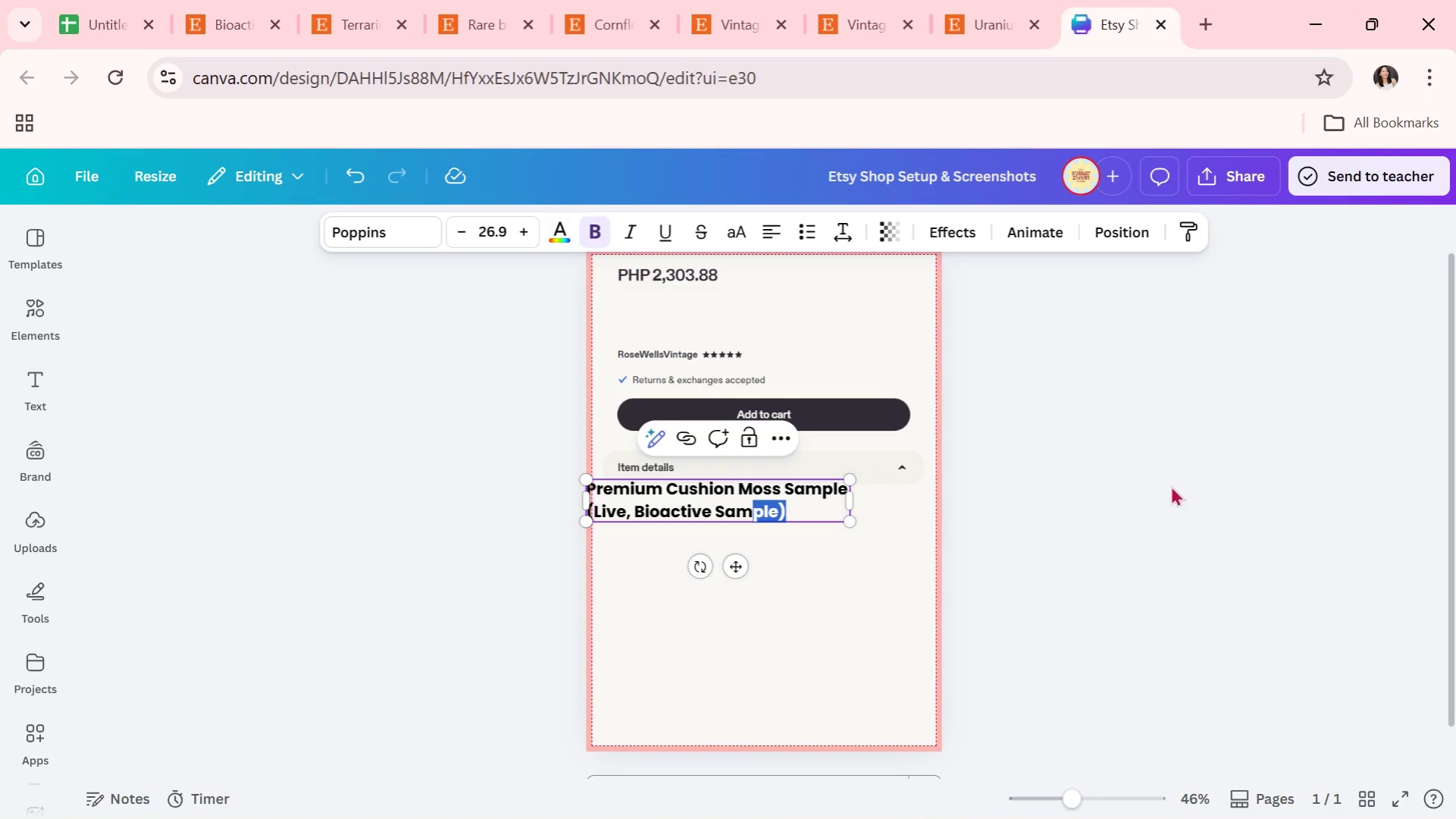 
left_click([1178, 484])
 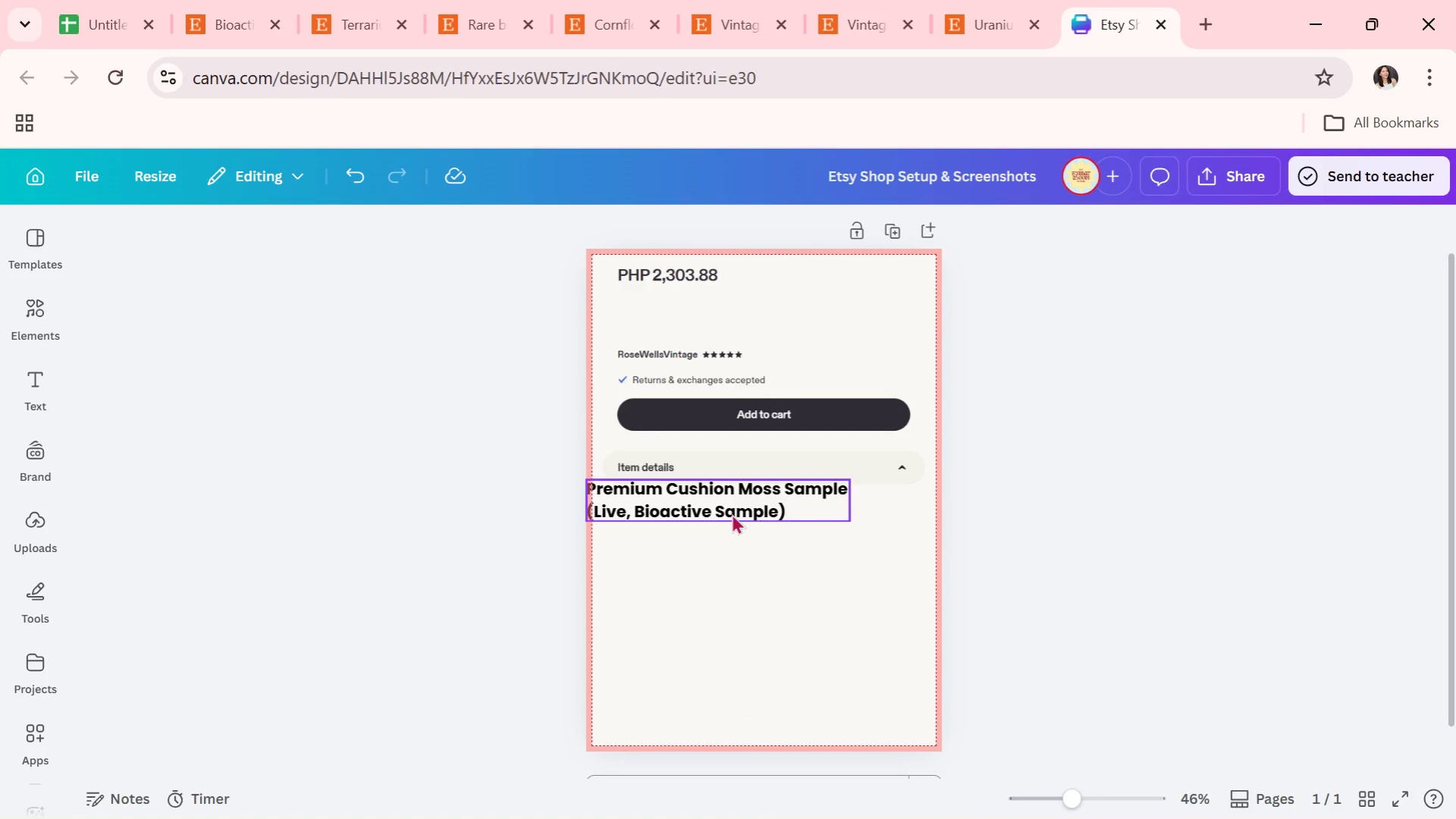 
double_click([730, 513])
 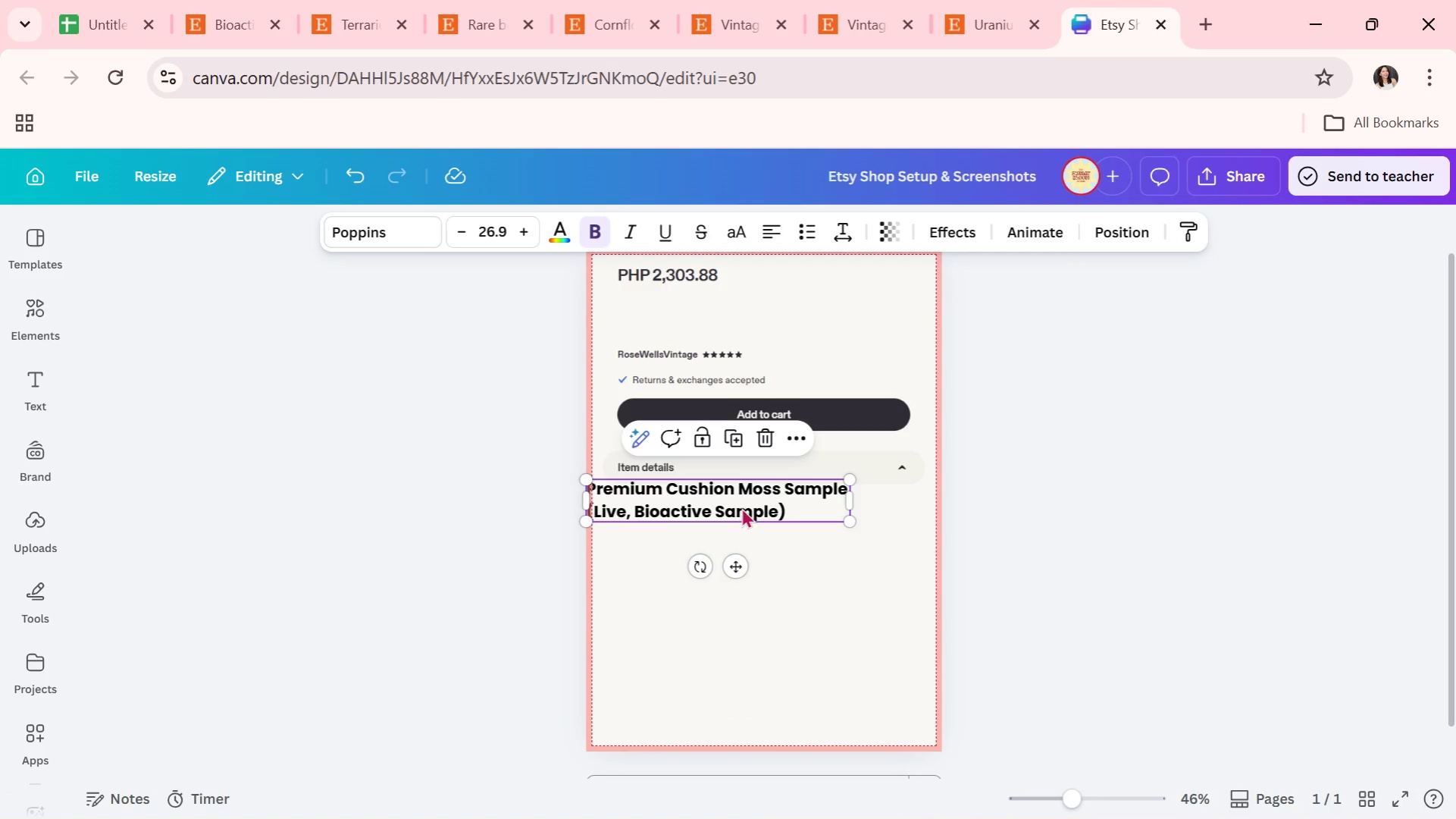 
left_click_drag(start_coordinate=[743, 504], to_coordinate=[772, 318])
 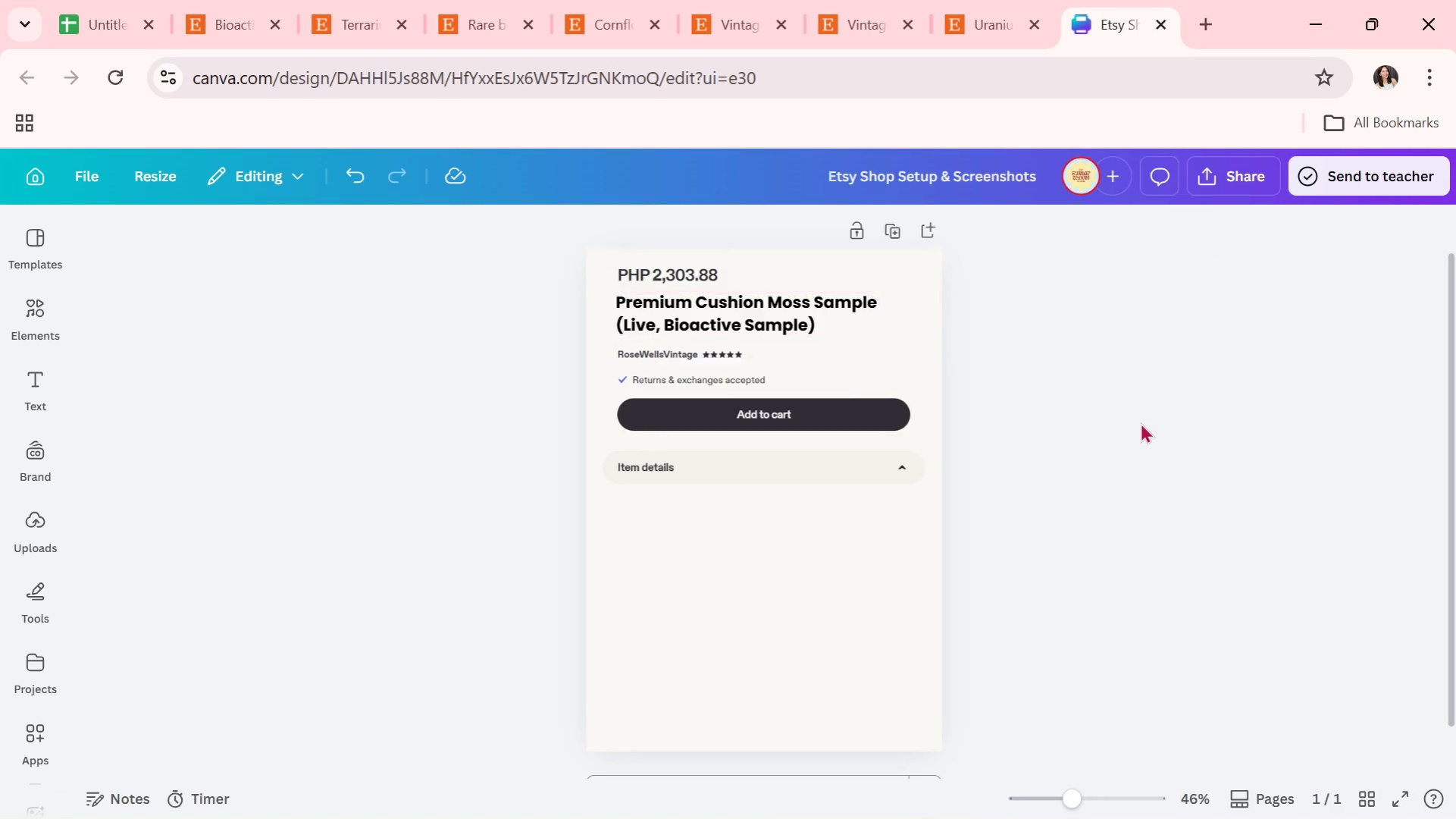 
double_click([1140, 422])
 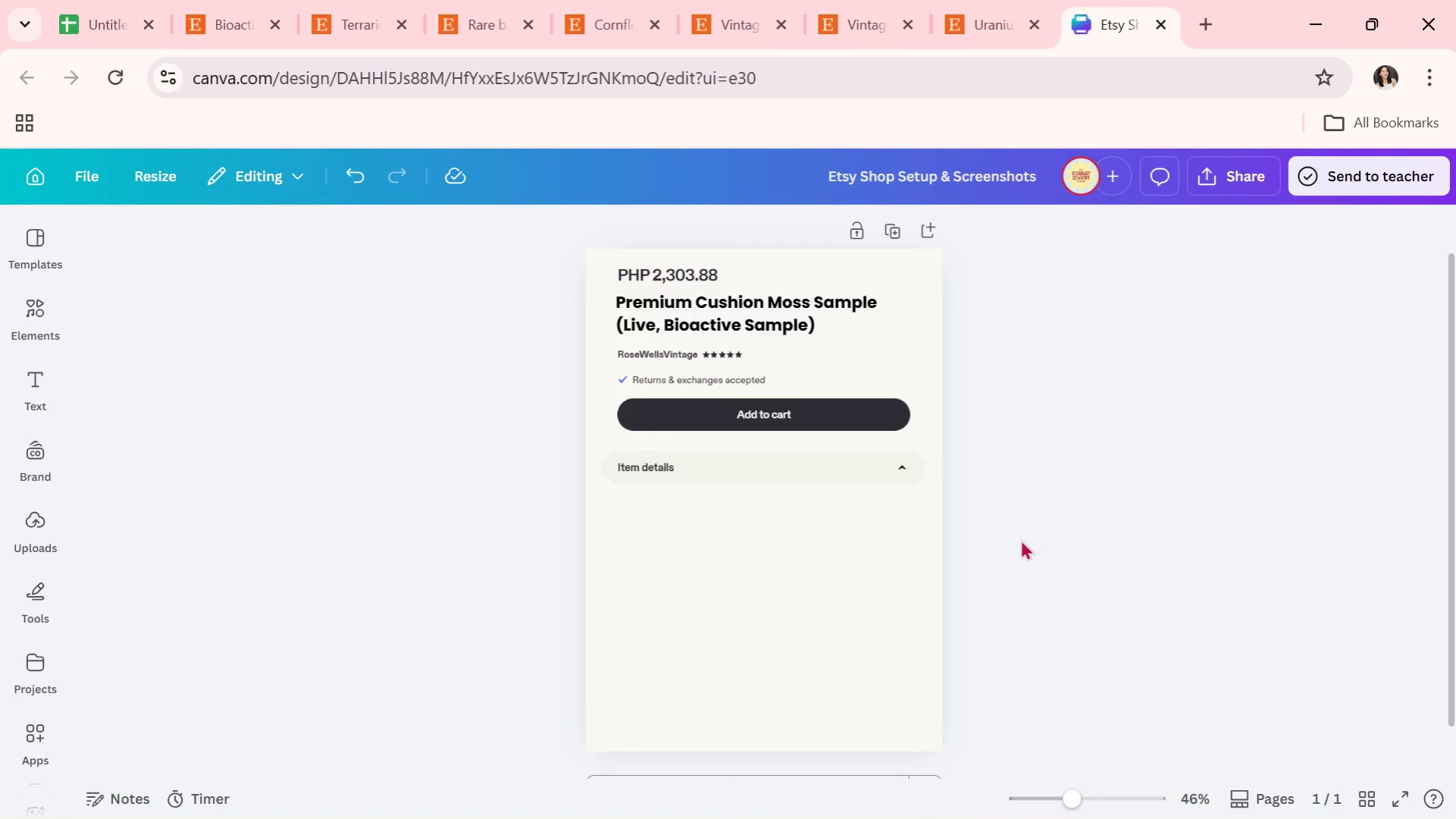 
key(Alt+Tab)